 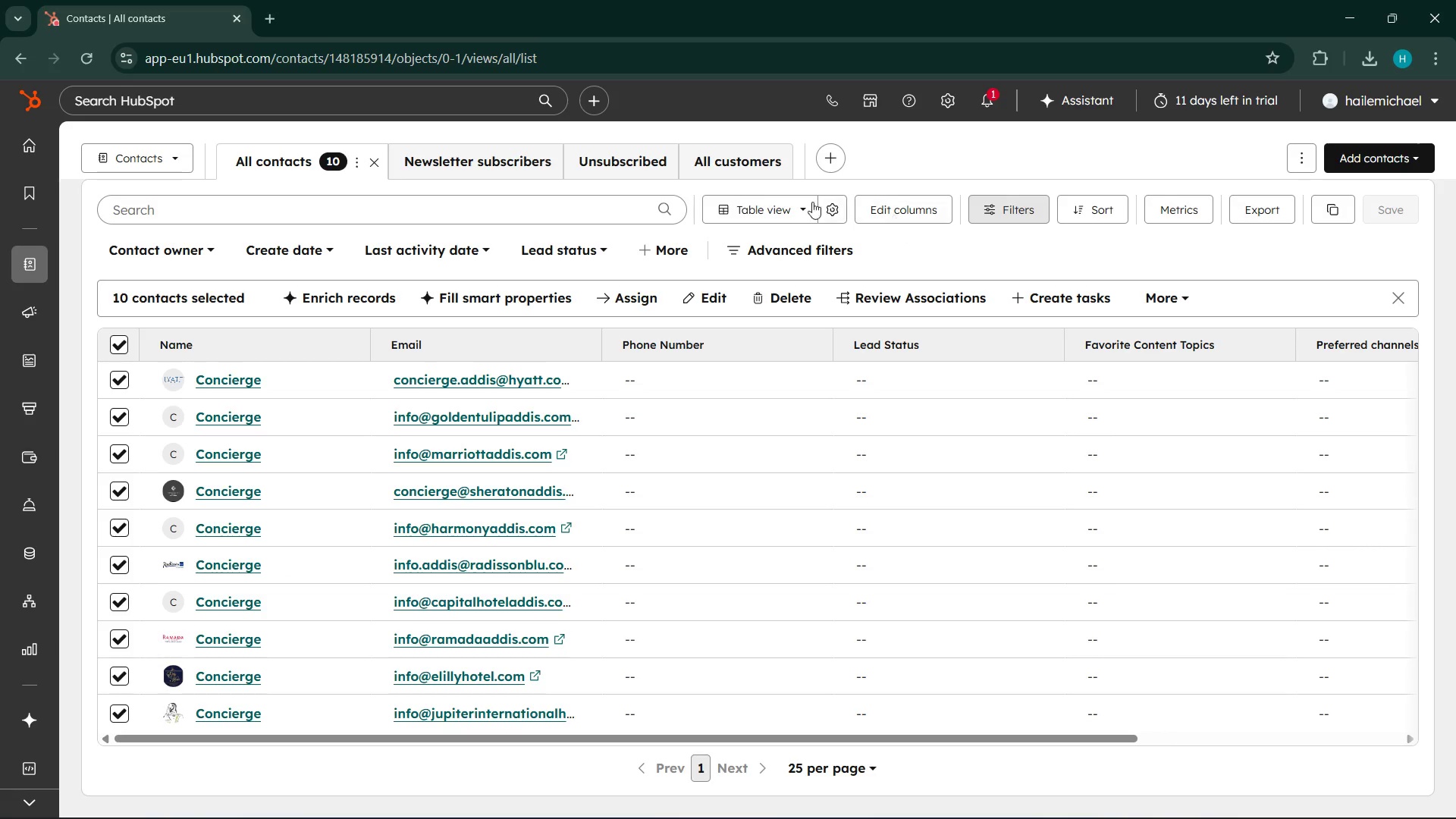 
left_click([656, 248])
 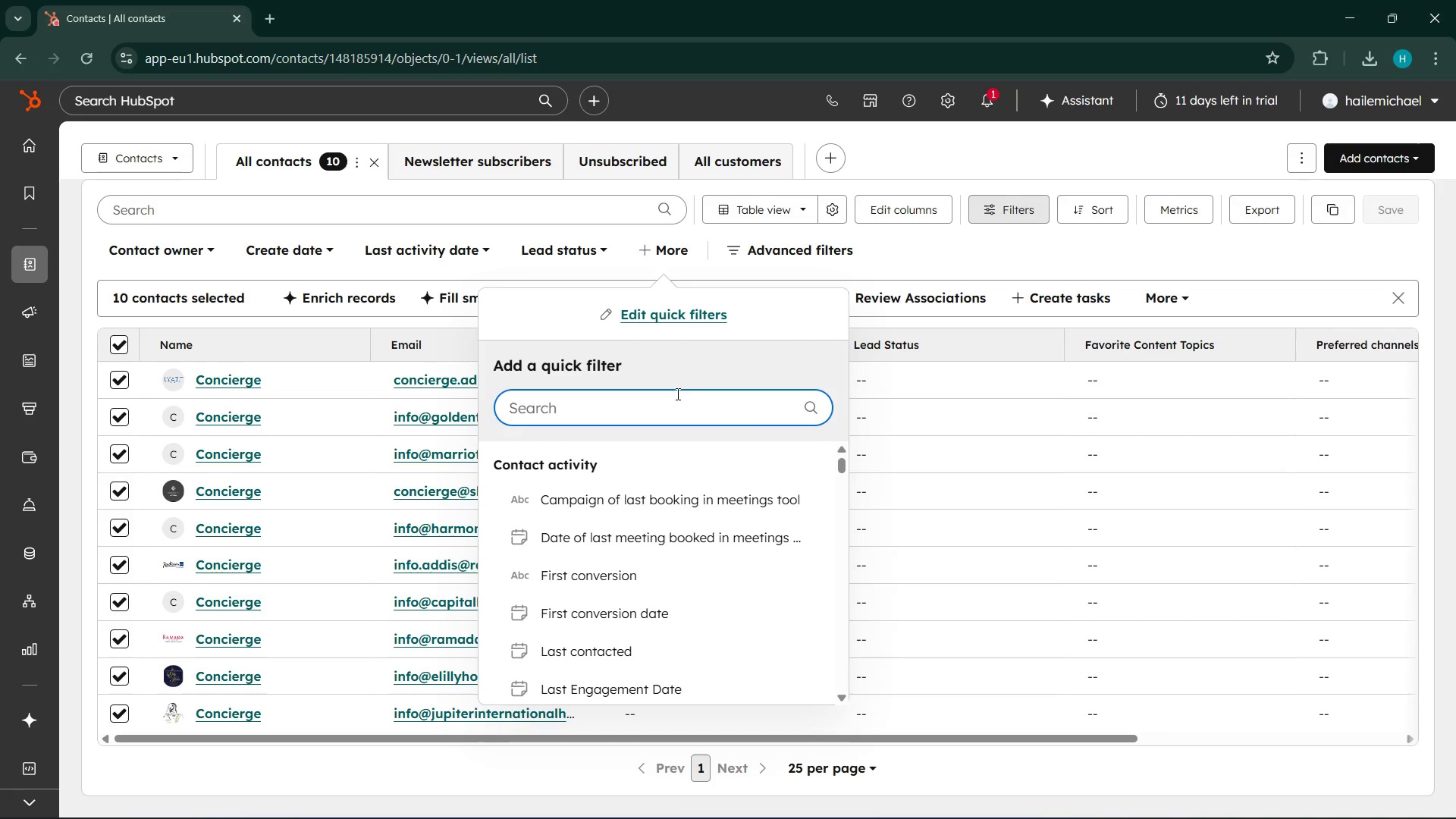 
wait(7.98)
 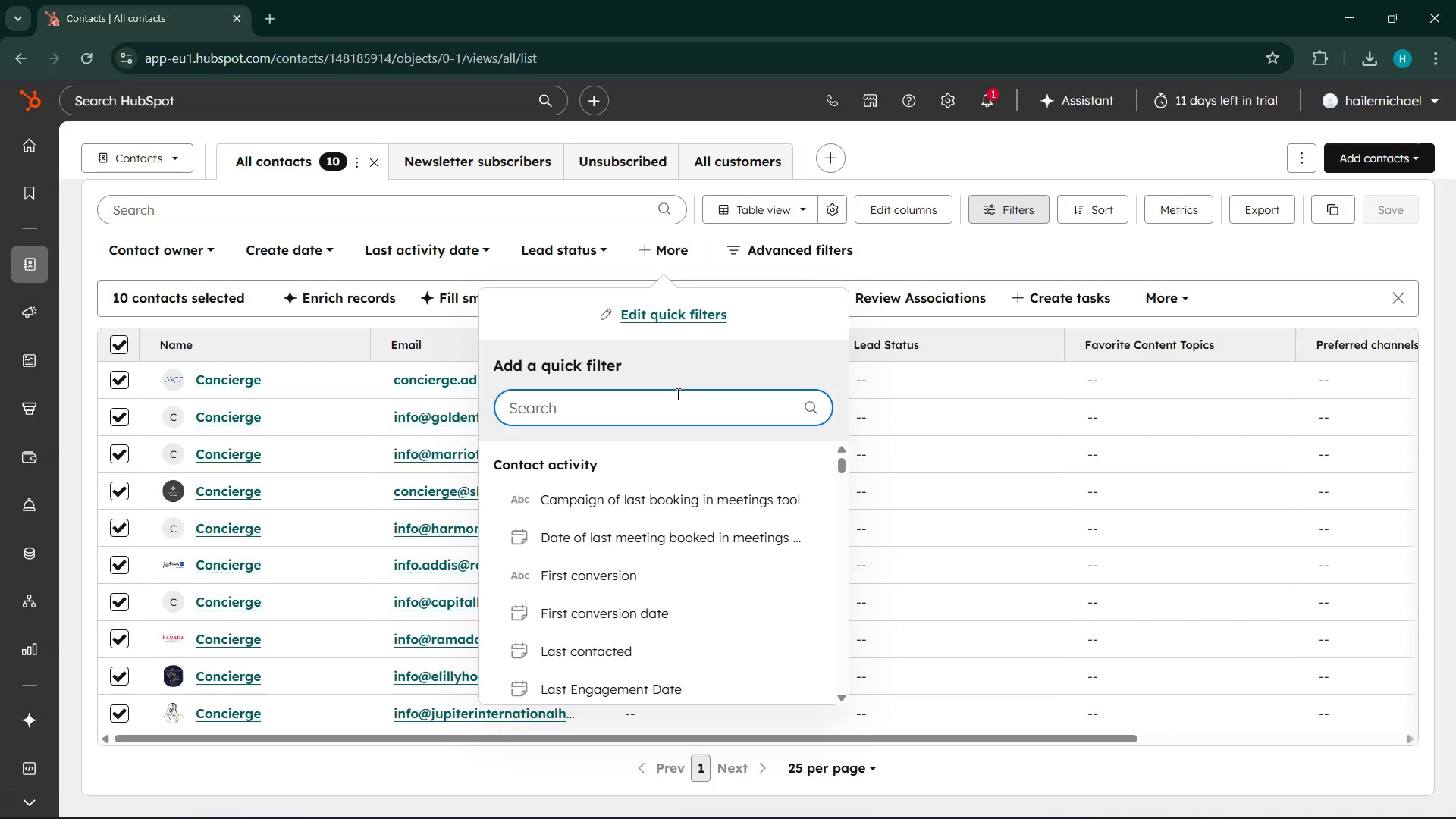 
scroll: coordinate [660, 585], scroll_direction: down, amount: 21.0
 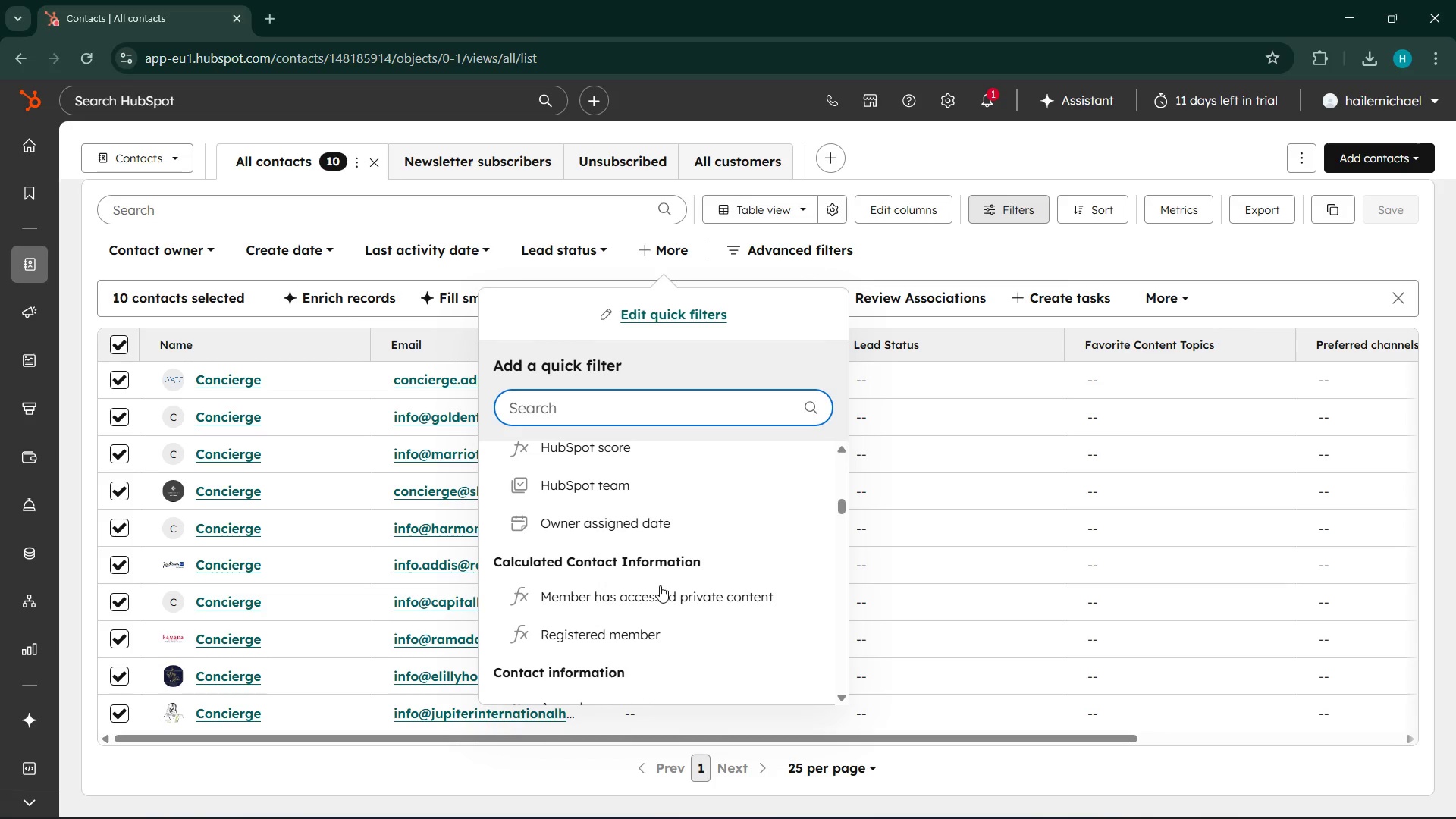 
scroll: coordinate [660, 585], scroll_direction: up, amount: 2.0
 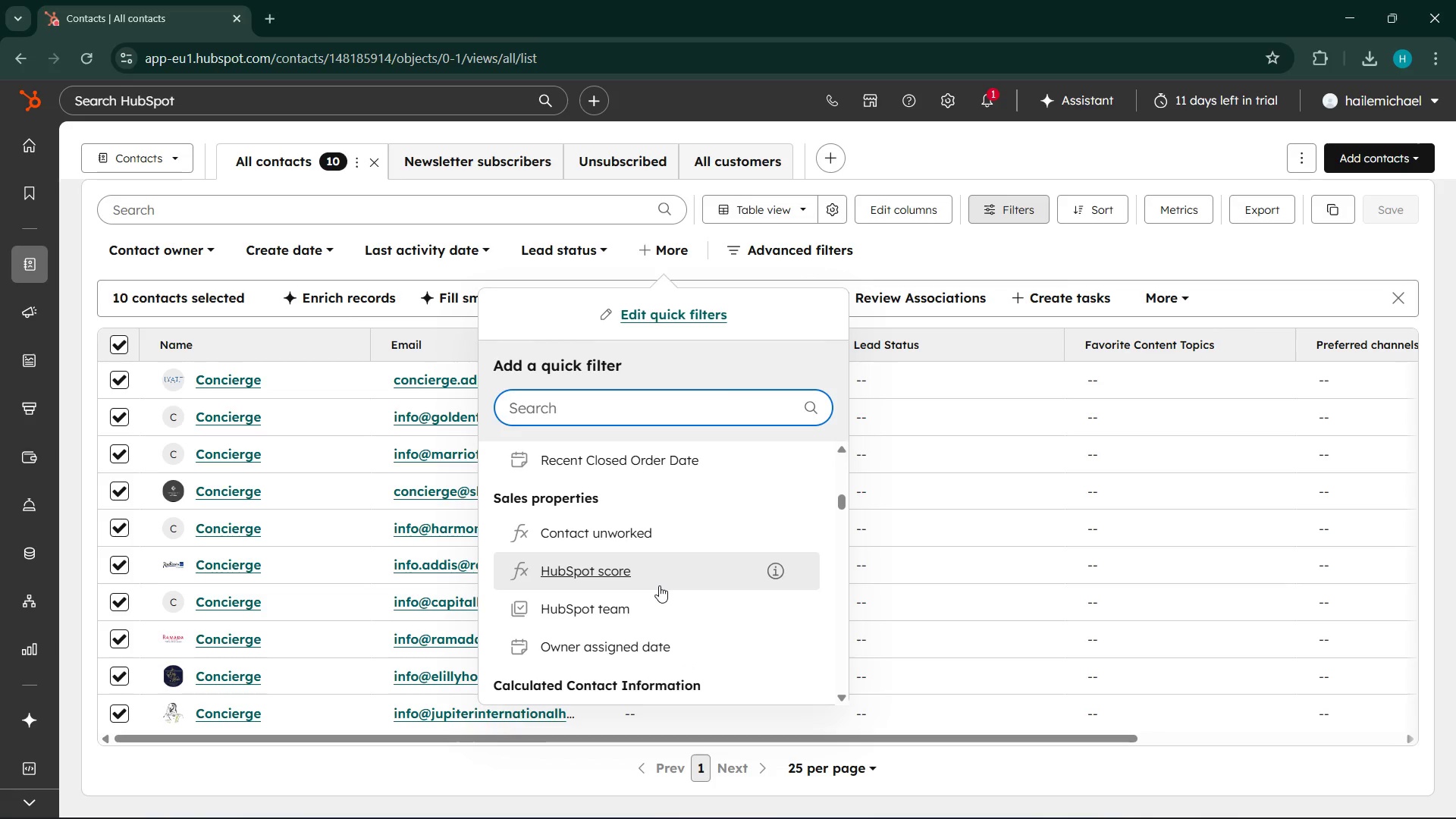 
scroll: coordinate [658, 585], scroll_direction: down, amount: 11.0
 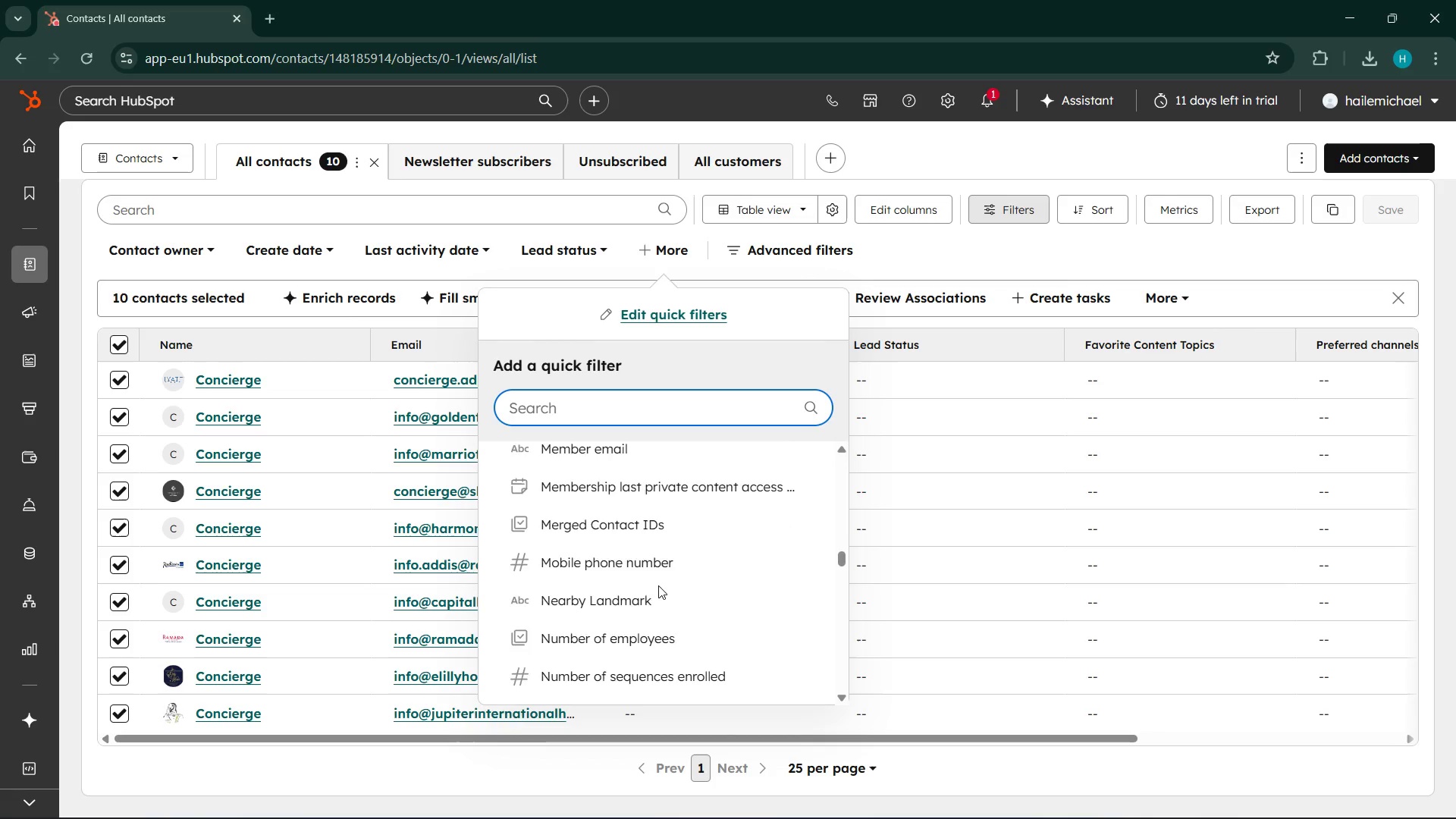 
scroll: coordinate [658, 585], scroll_direction: up, amount: 2.0
 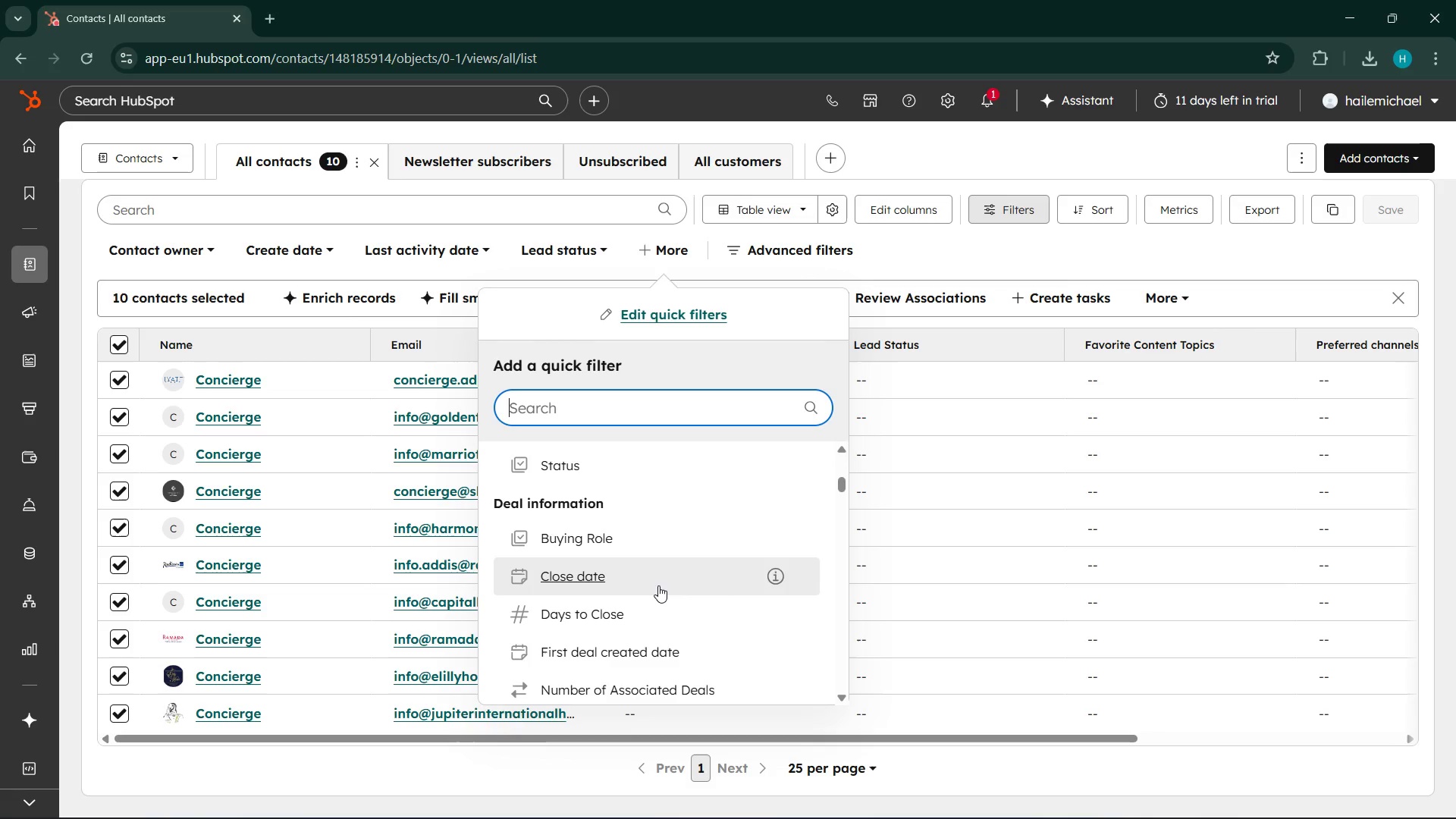 
wait(5.49)
 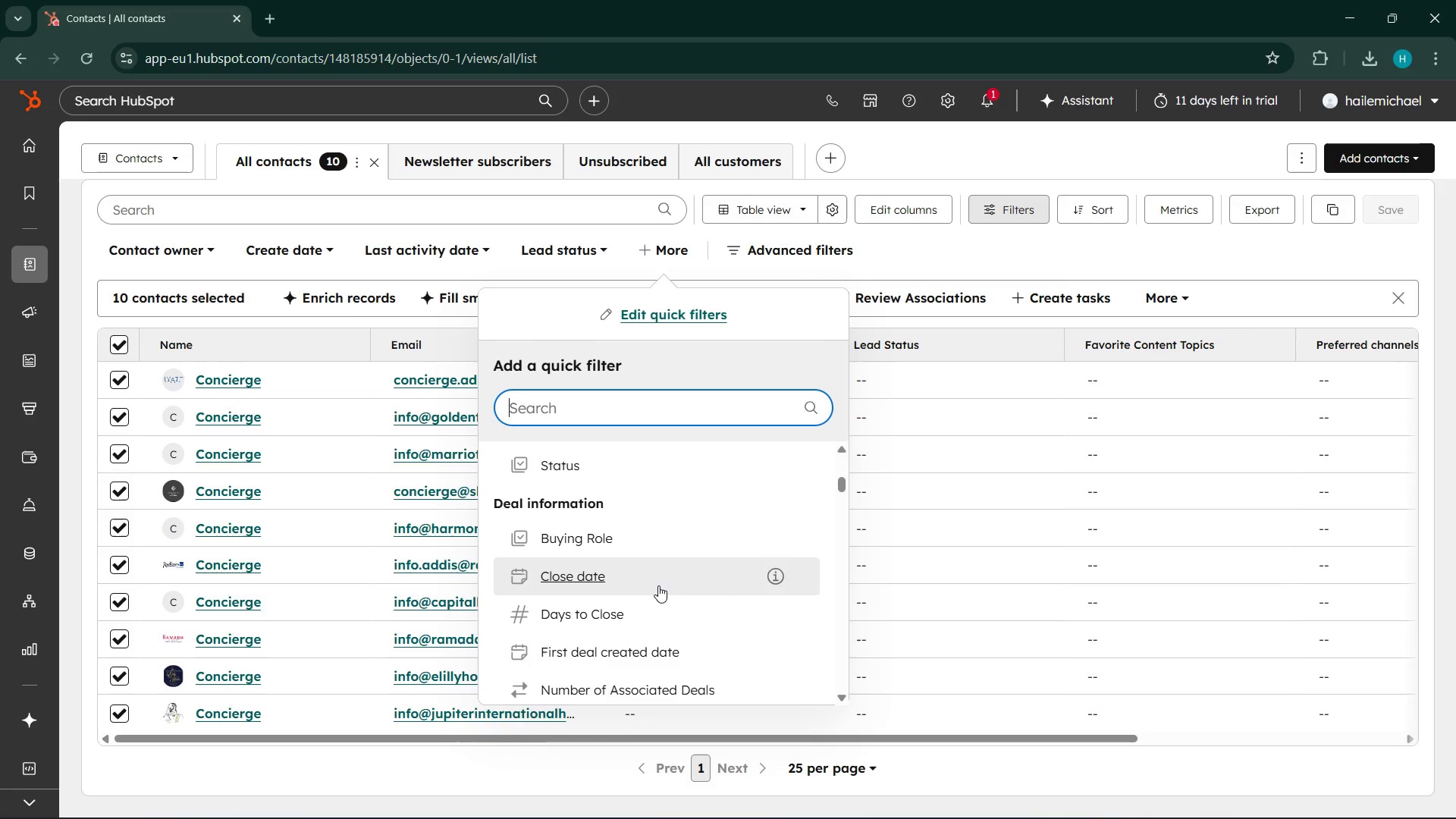 
scroll: coordinate [634, 585], scroll_direction: up, amount: 21.0
 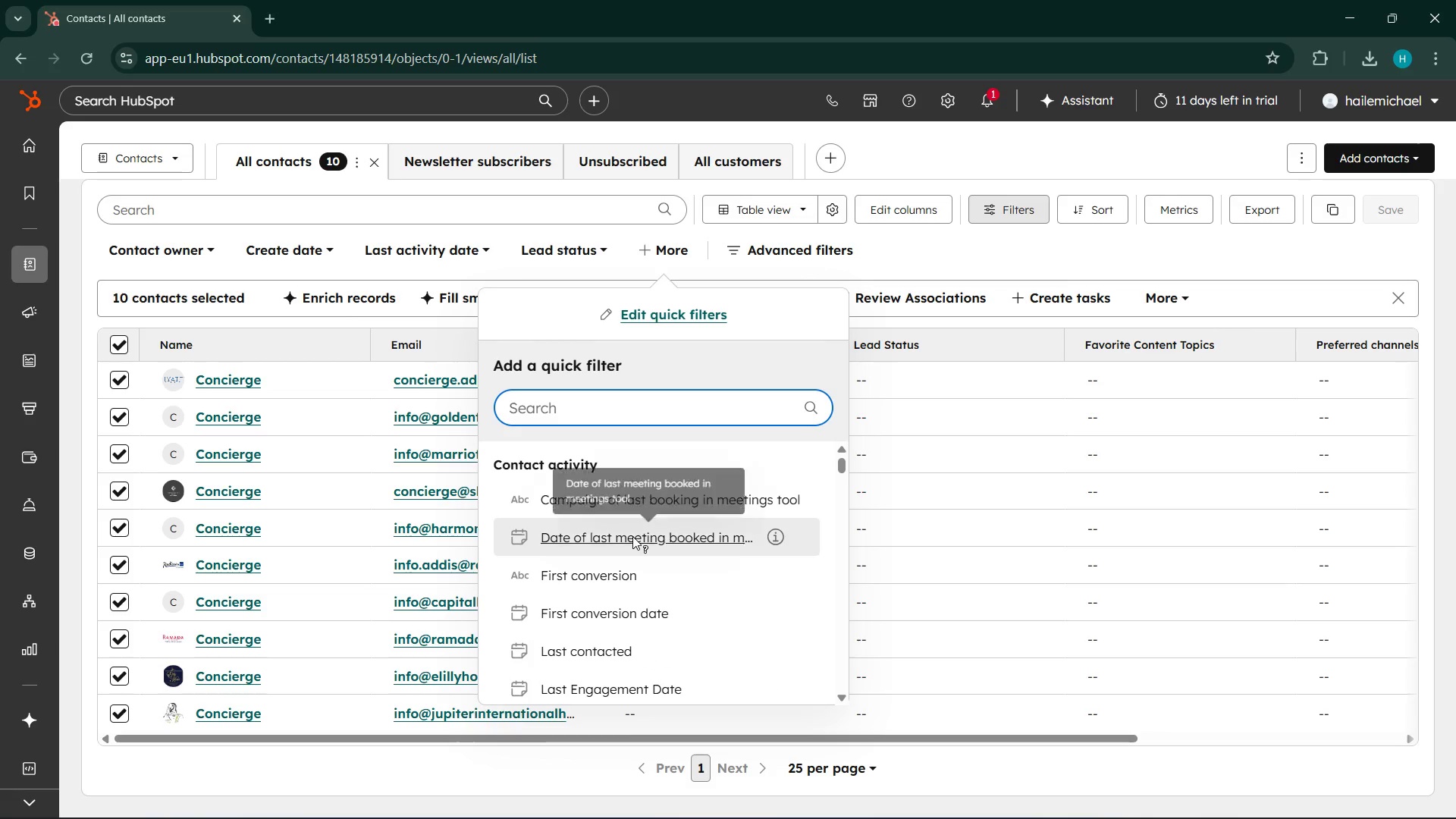 
scroll: coordinate [640, 581], scroll_direction: down, amount: 3.0
 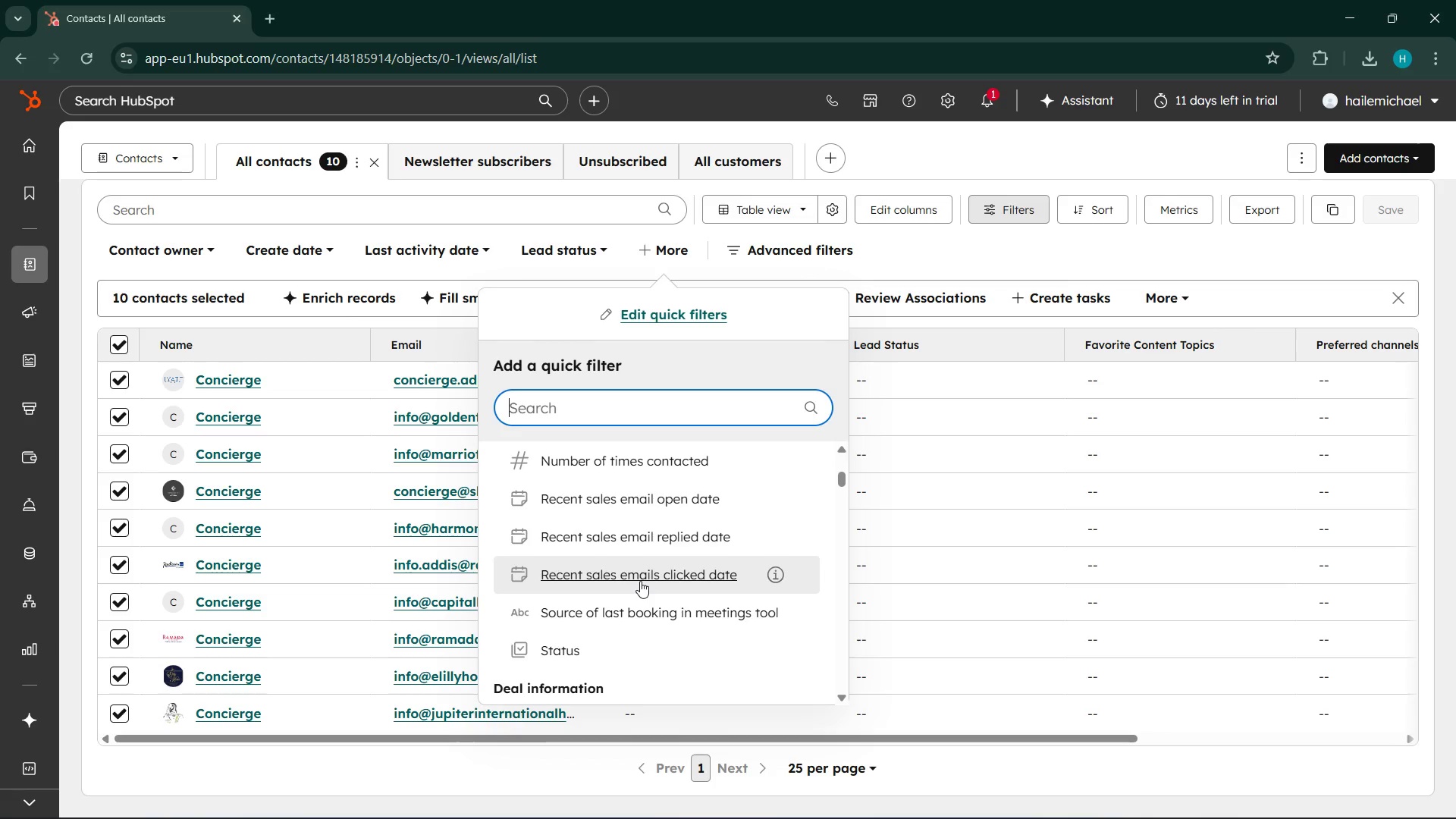 
type(add)
 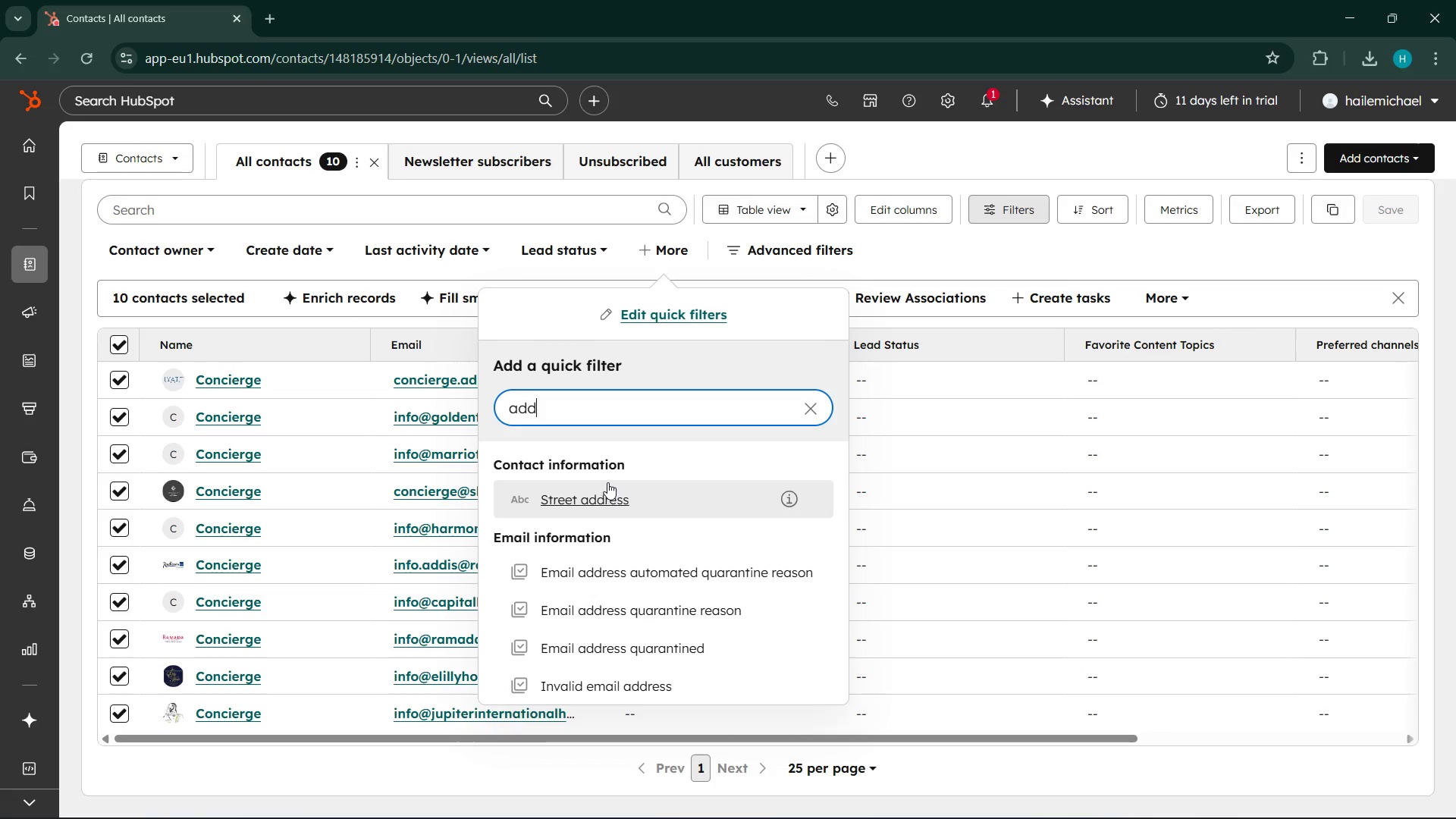 
scroll: coordinate [692, 557], scroll_direction: up, amount: 2.0
 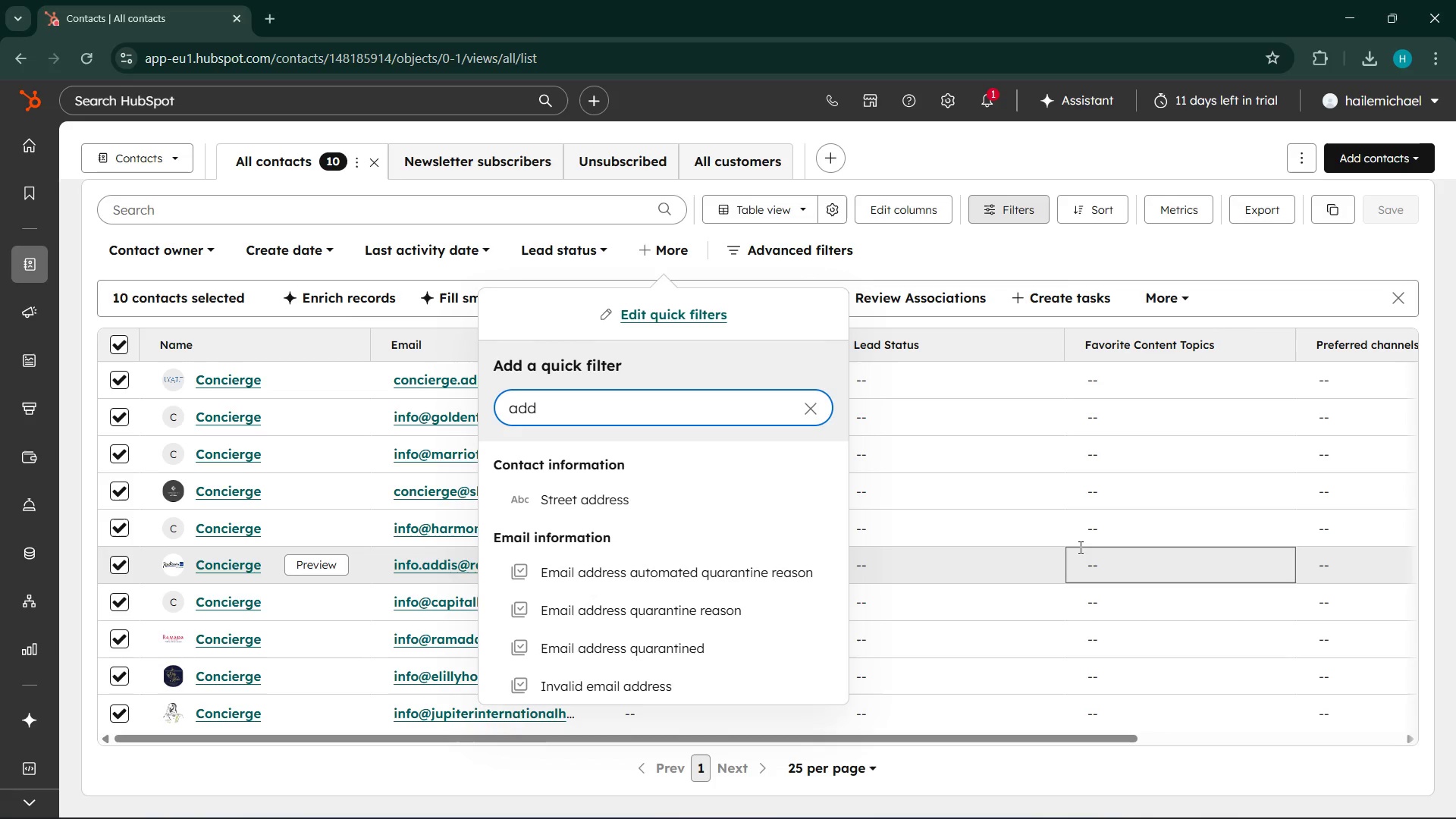 
type( to )
 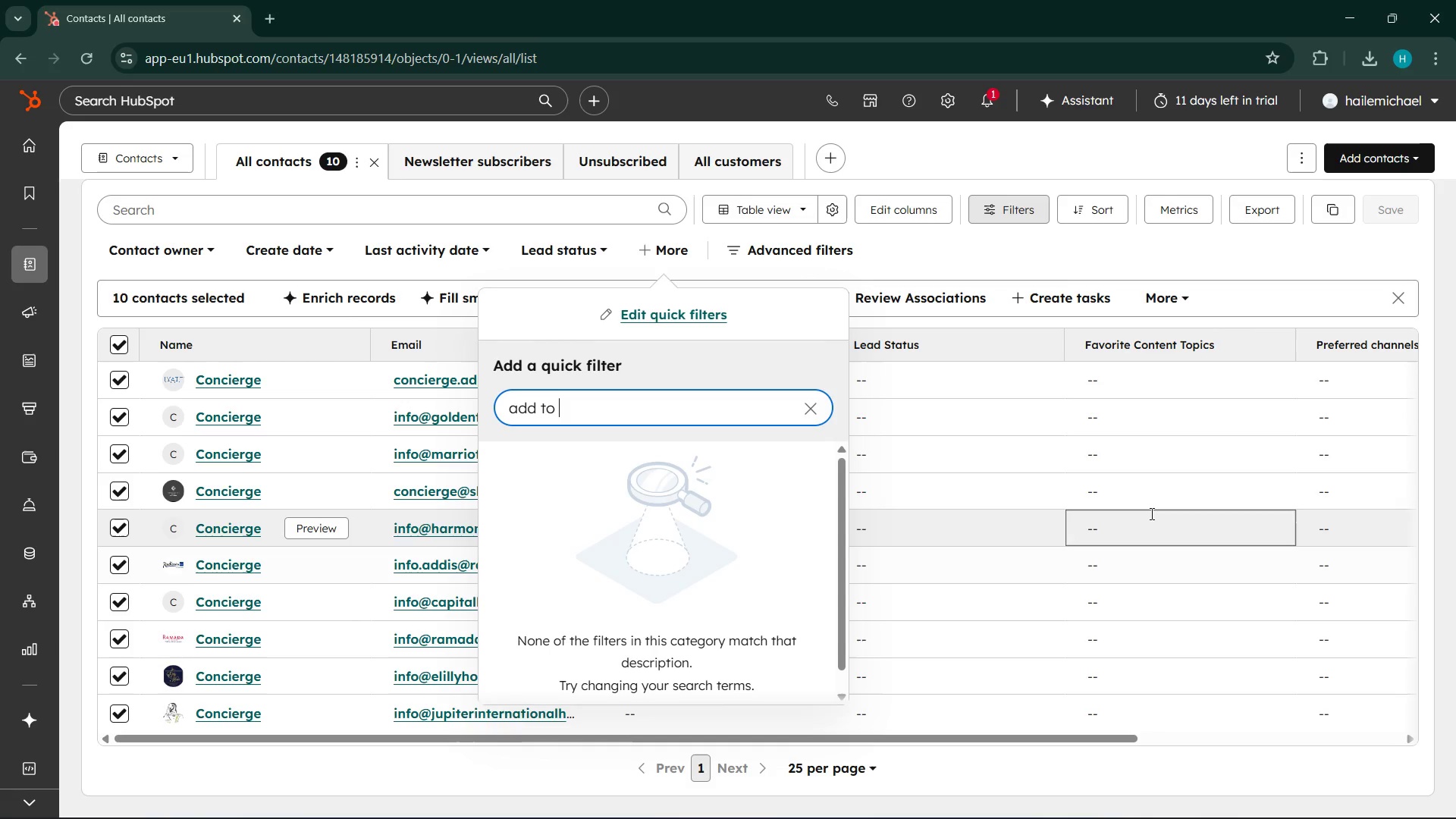 
left_click([829, 161])
 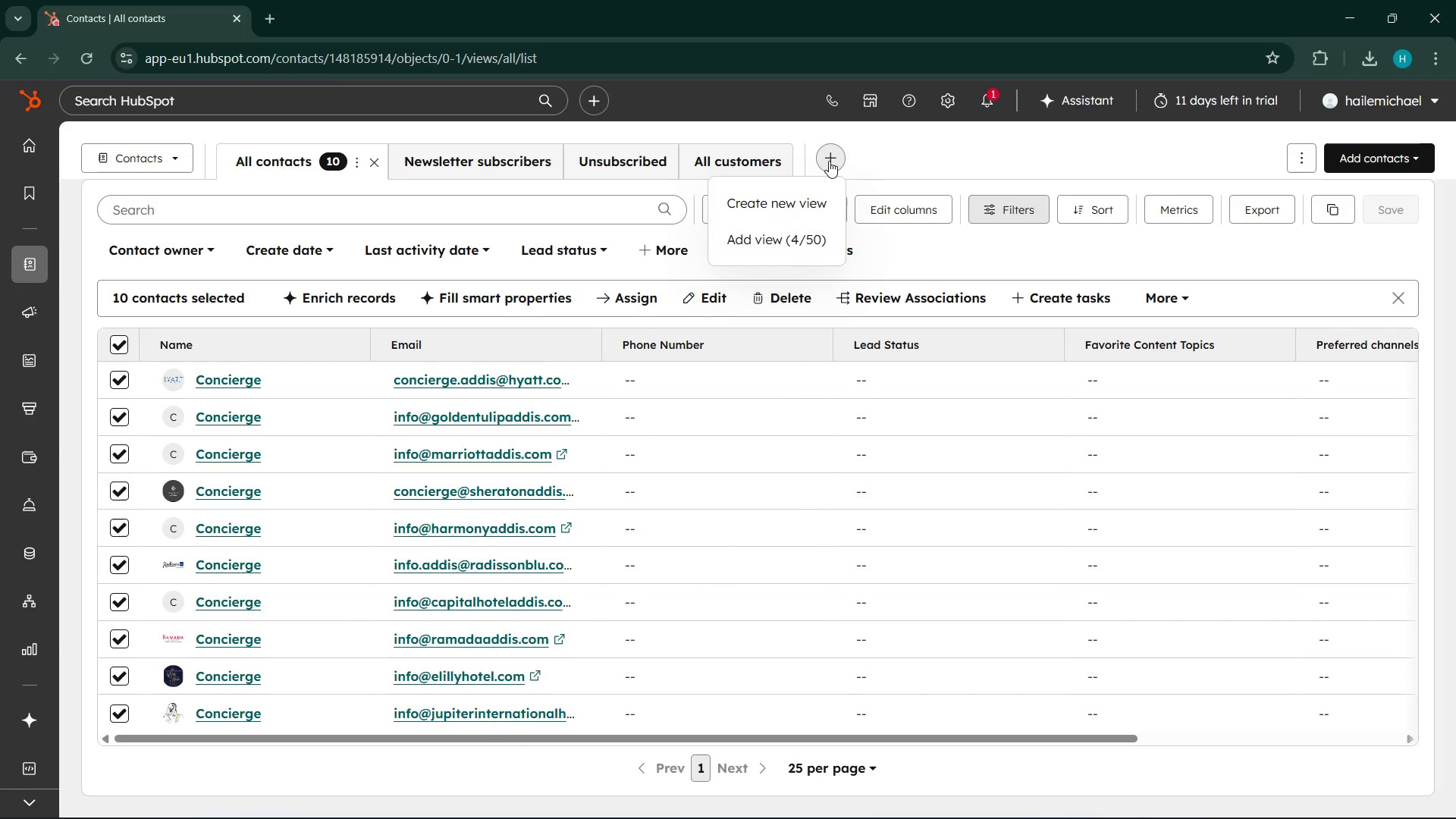 
left_click([829, 161])
 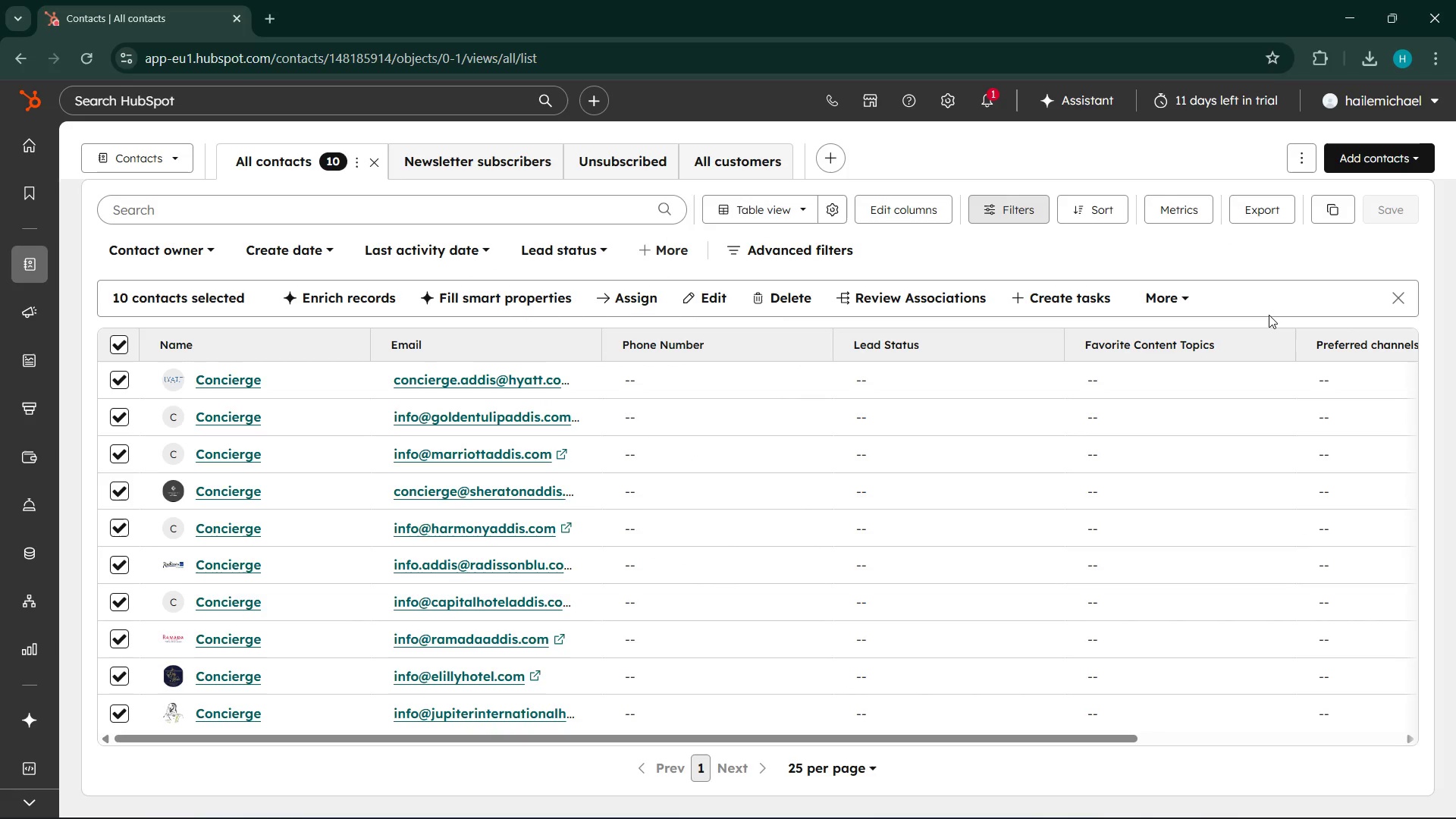 
left_click([1174, 297])
 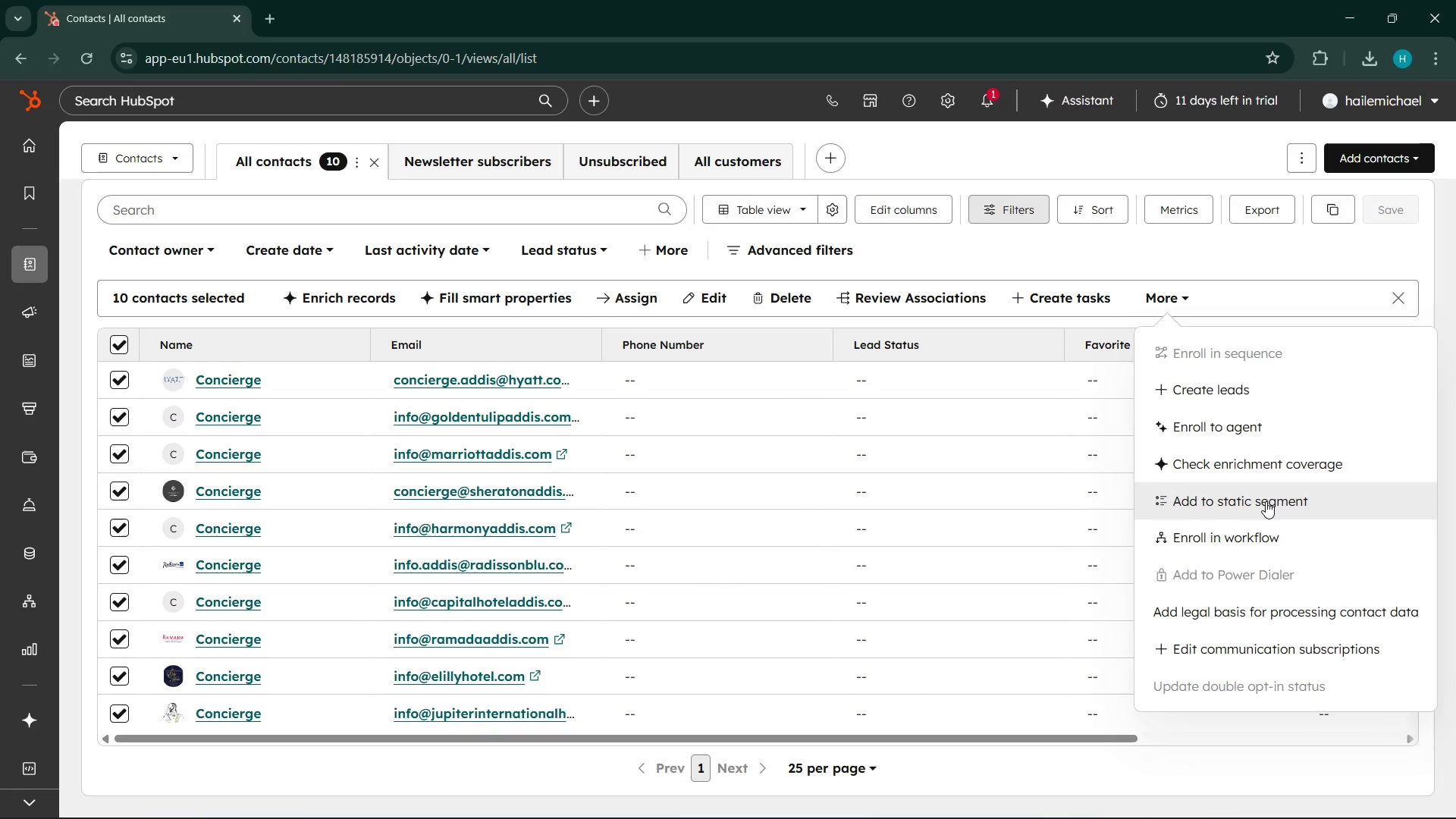 
left_click([1266, 501])
 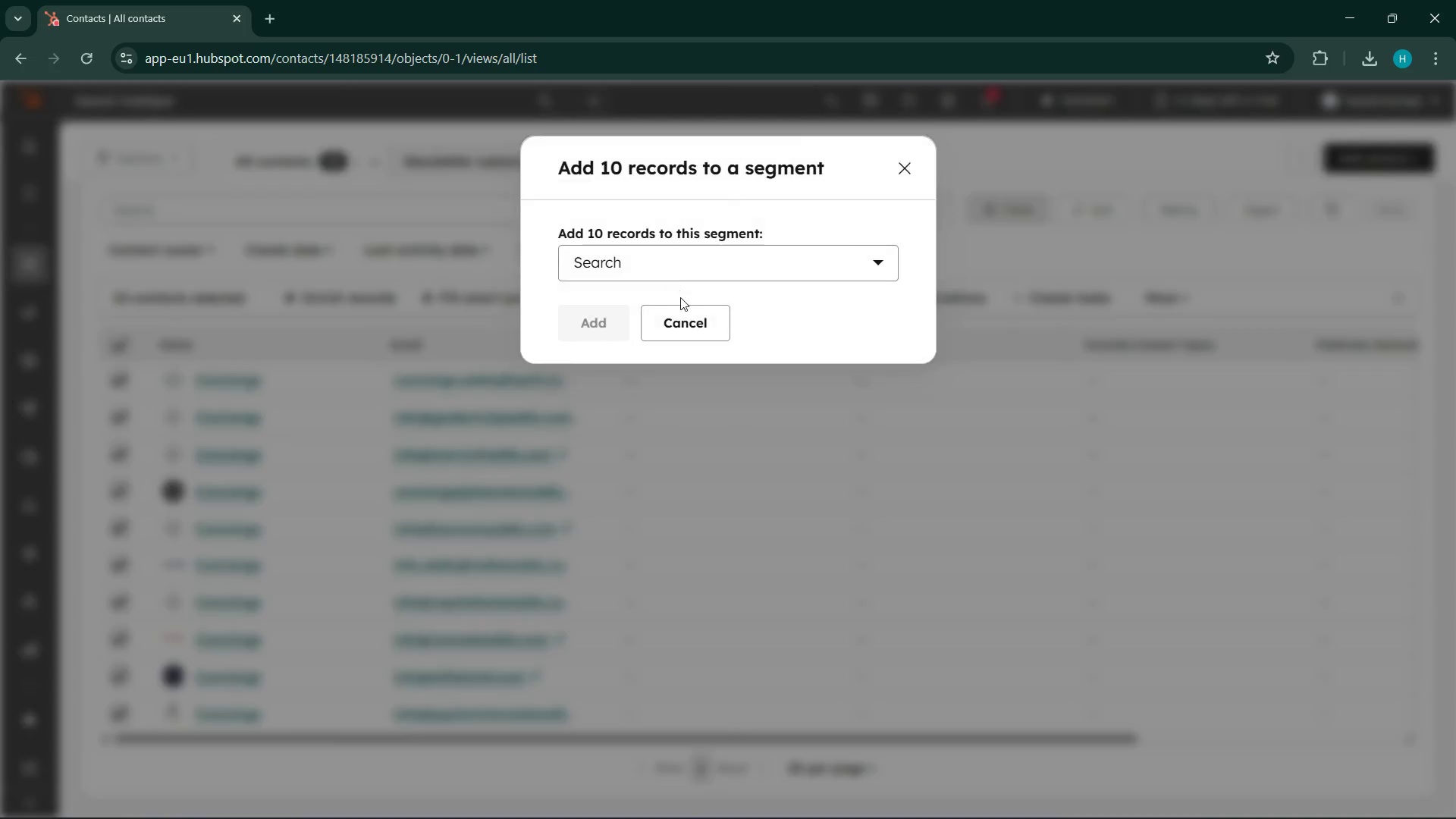 
left_click([668, 263])
 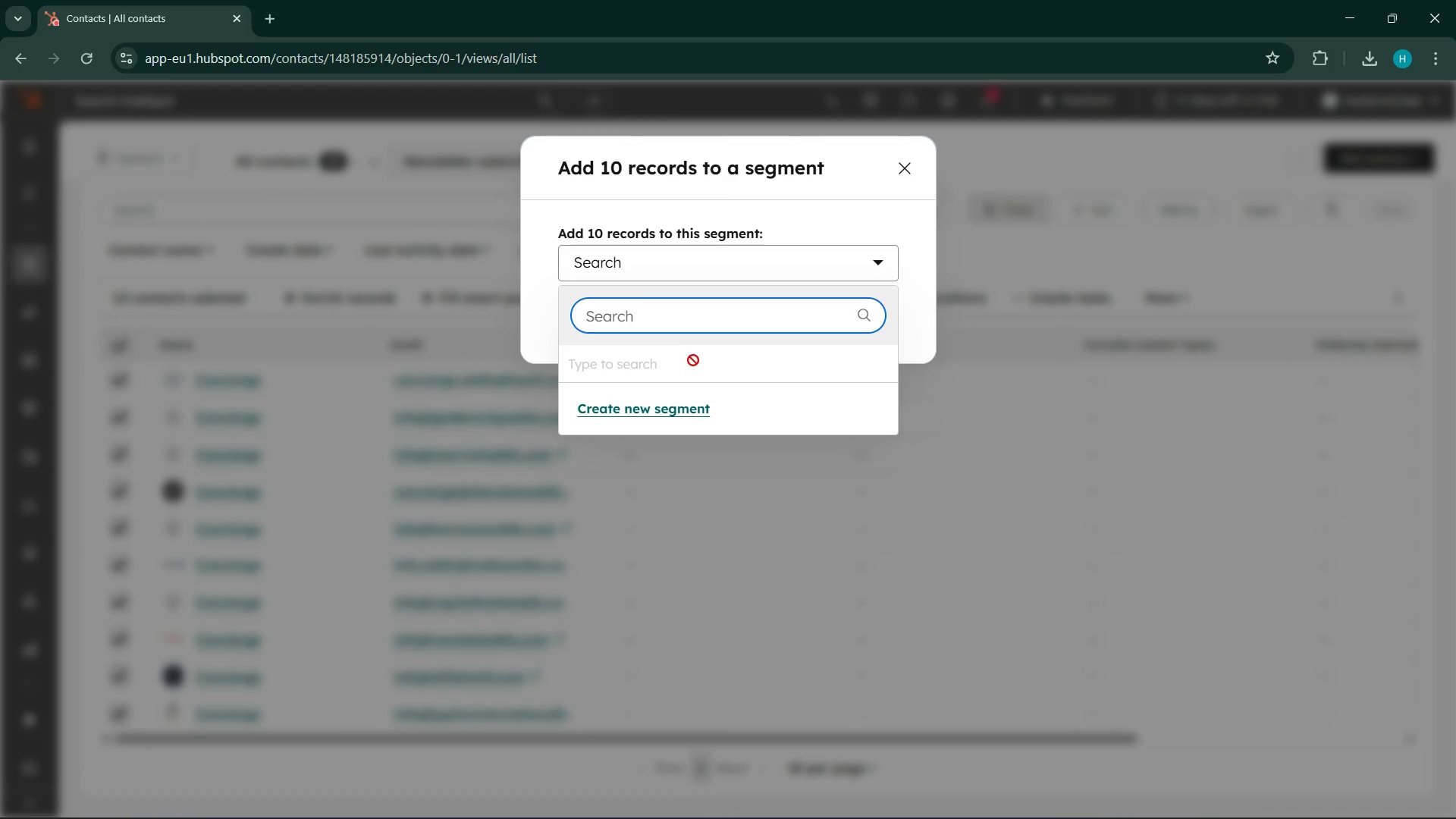 
left_click([659, 417])
 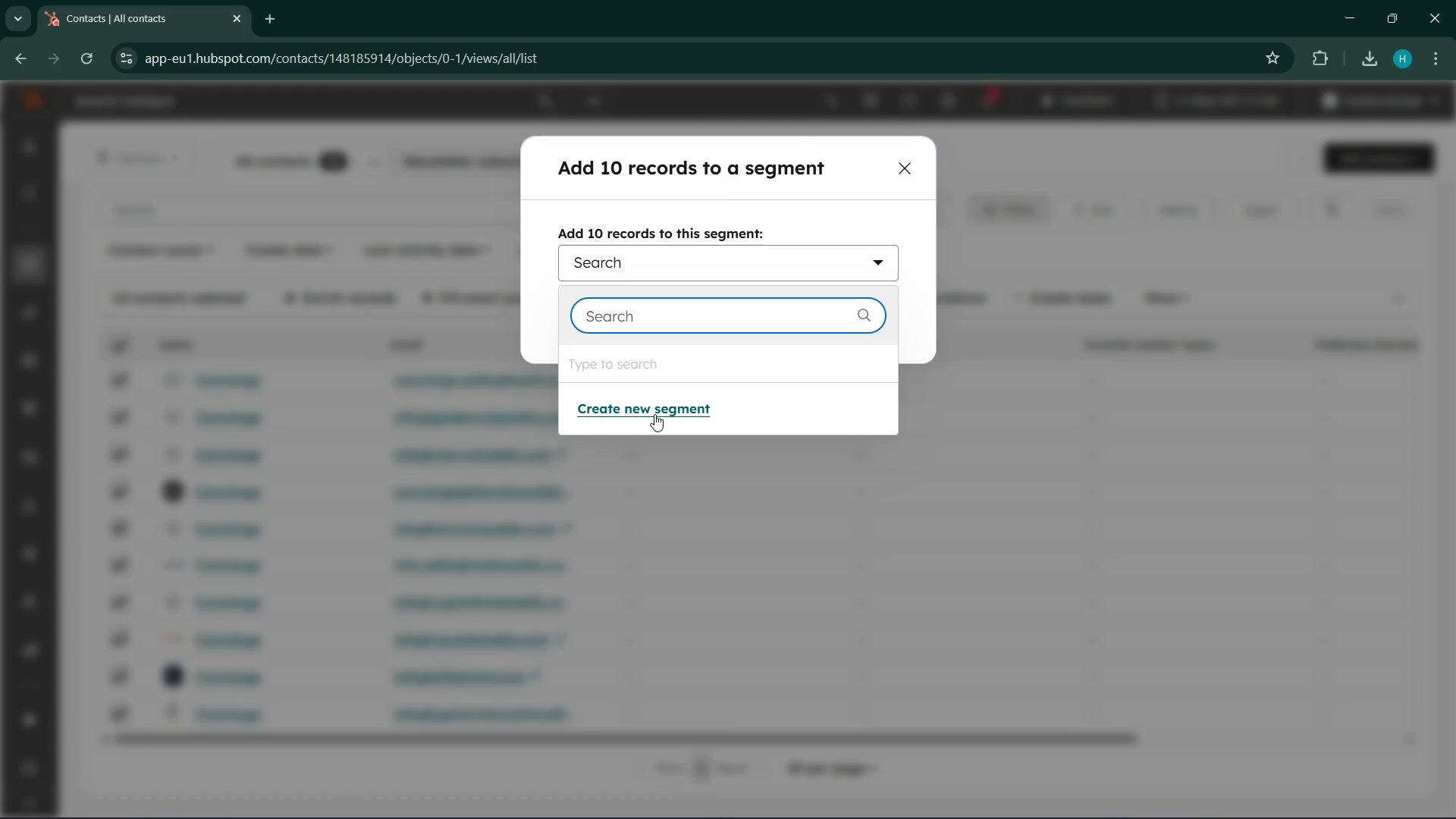 
left_click([654, 414])
 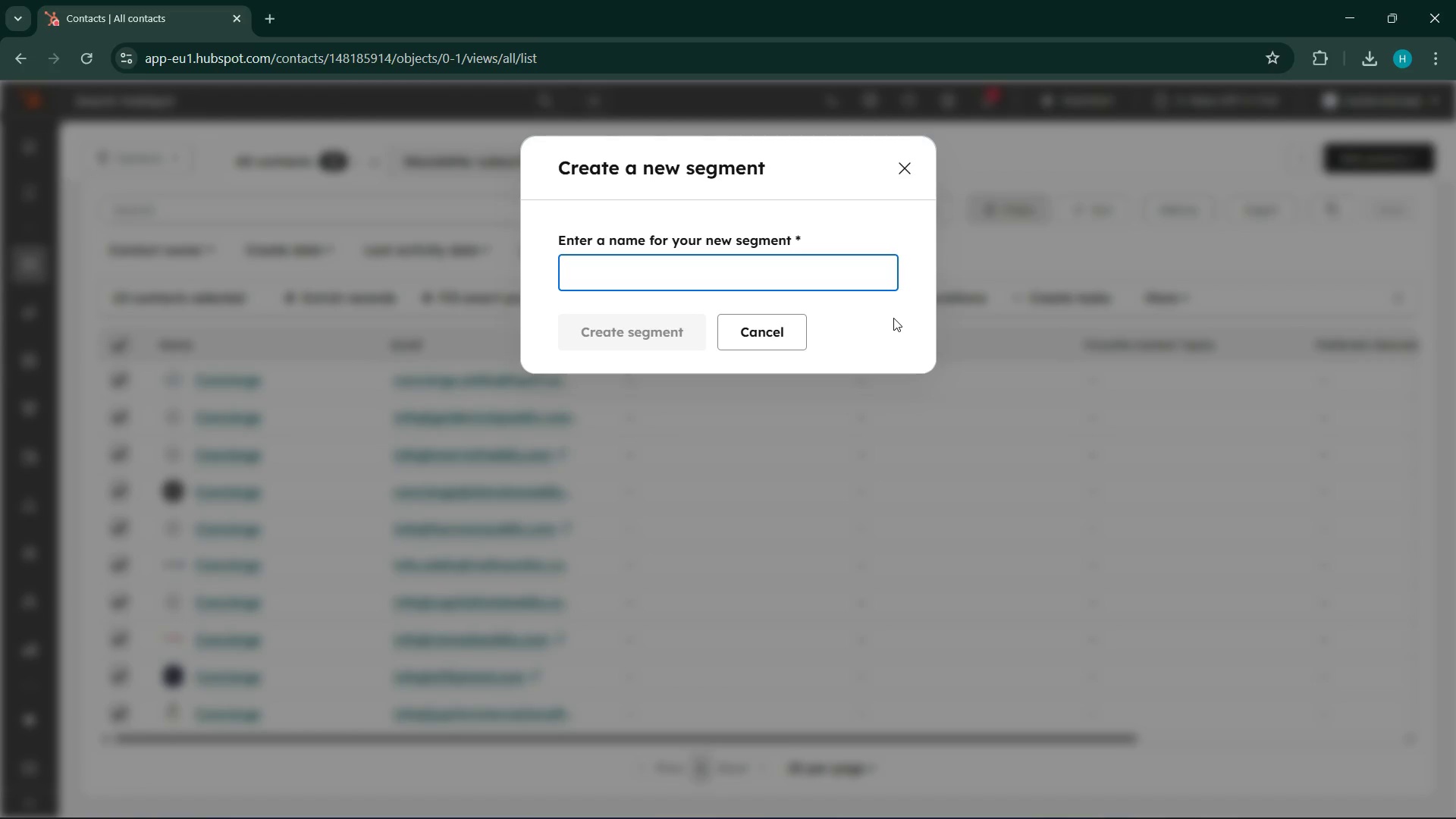 
wait(7.11)
 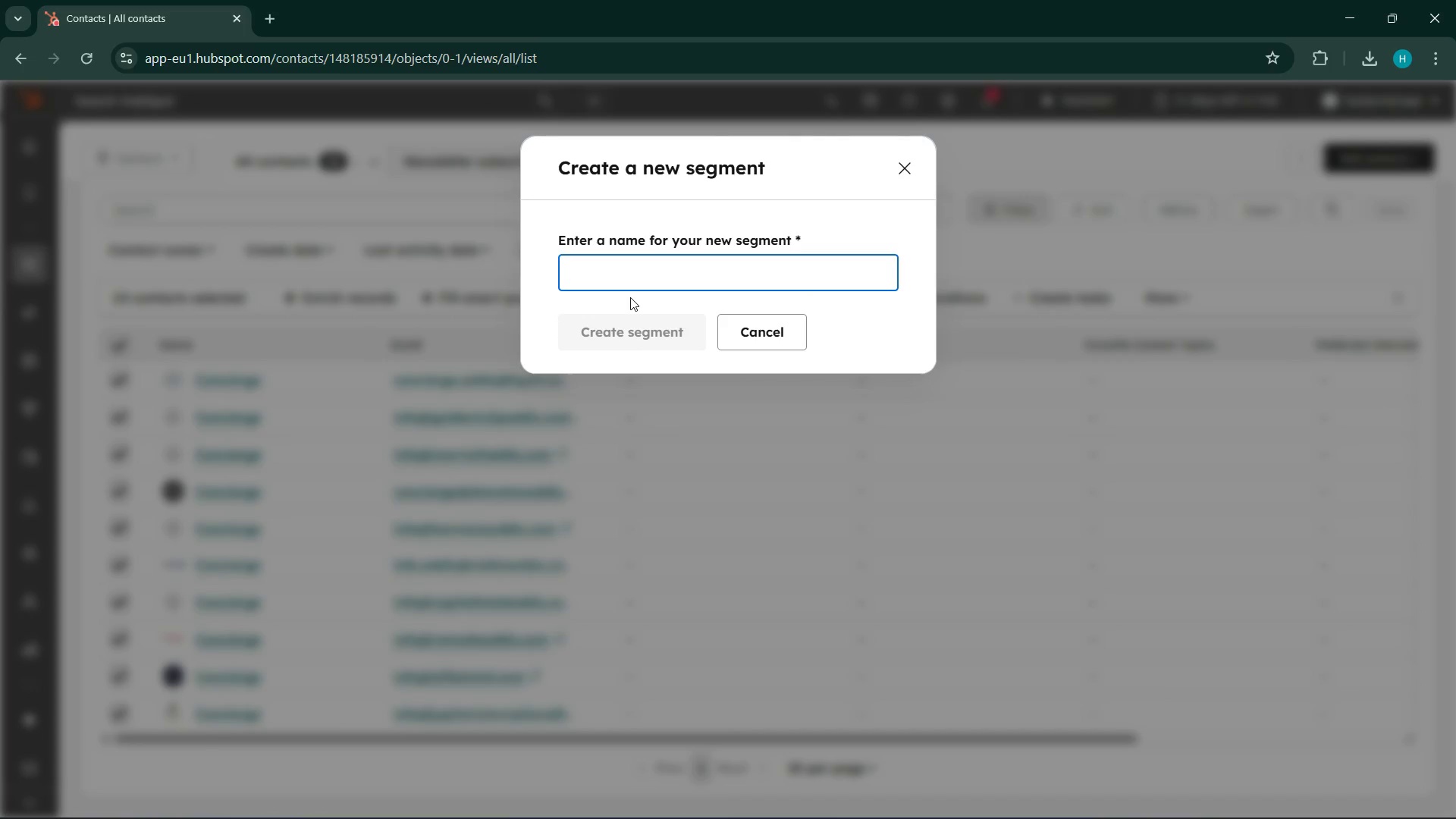 
type(Luxury Hotel Concierge O)
 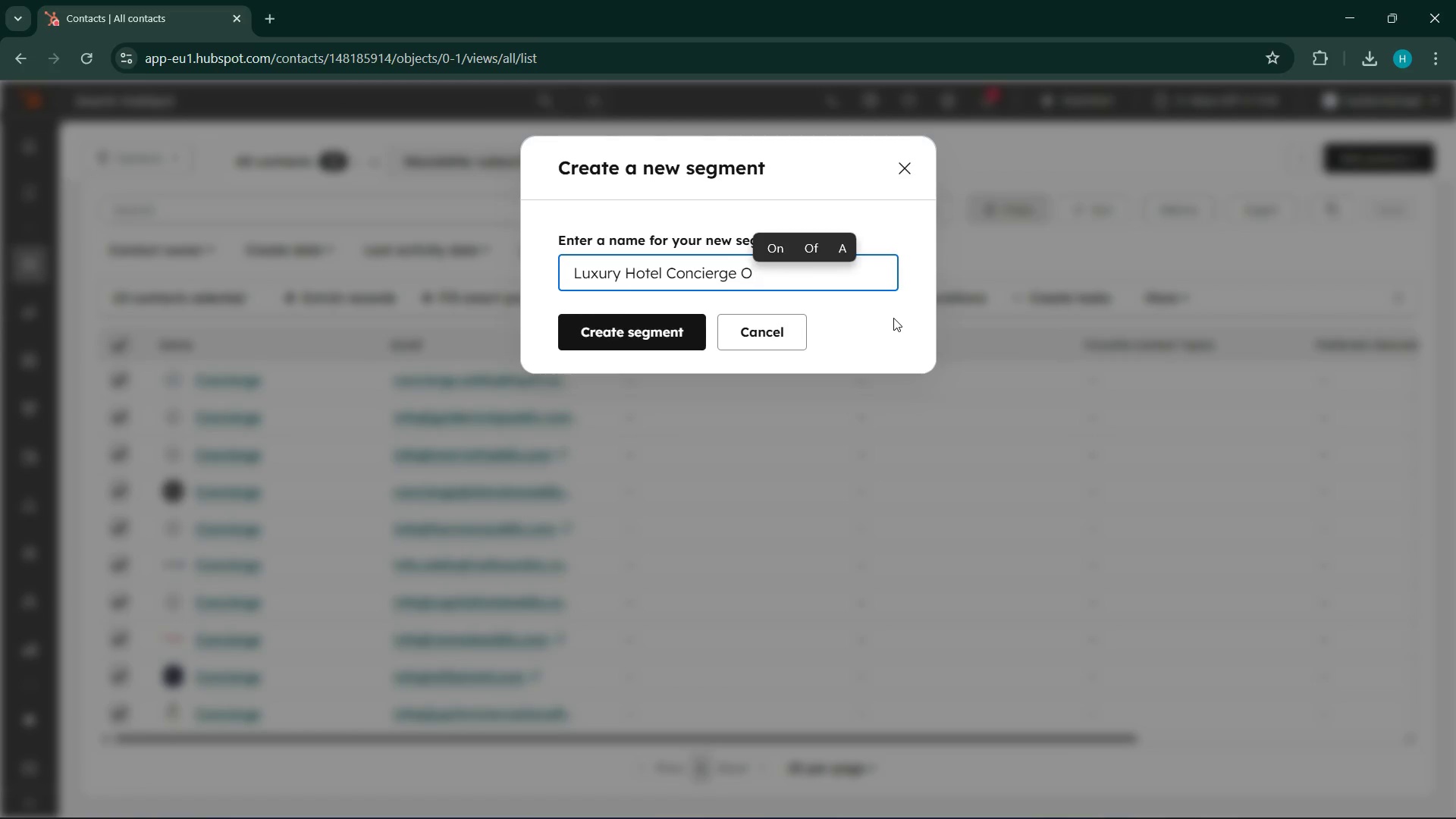 
wait(8.52)
 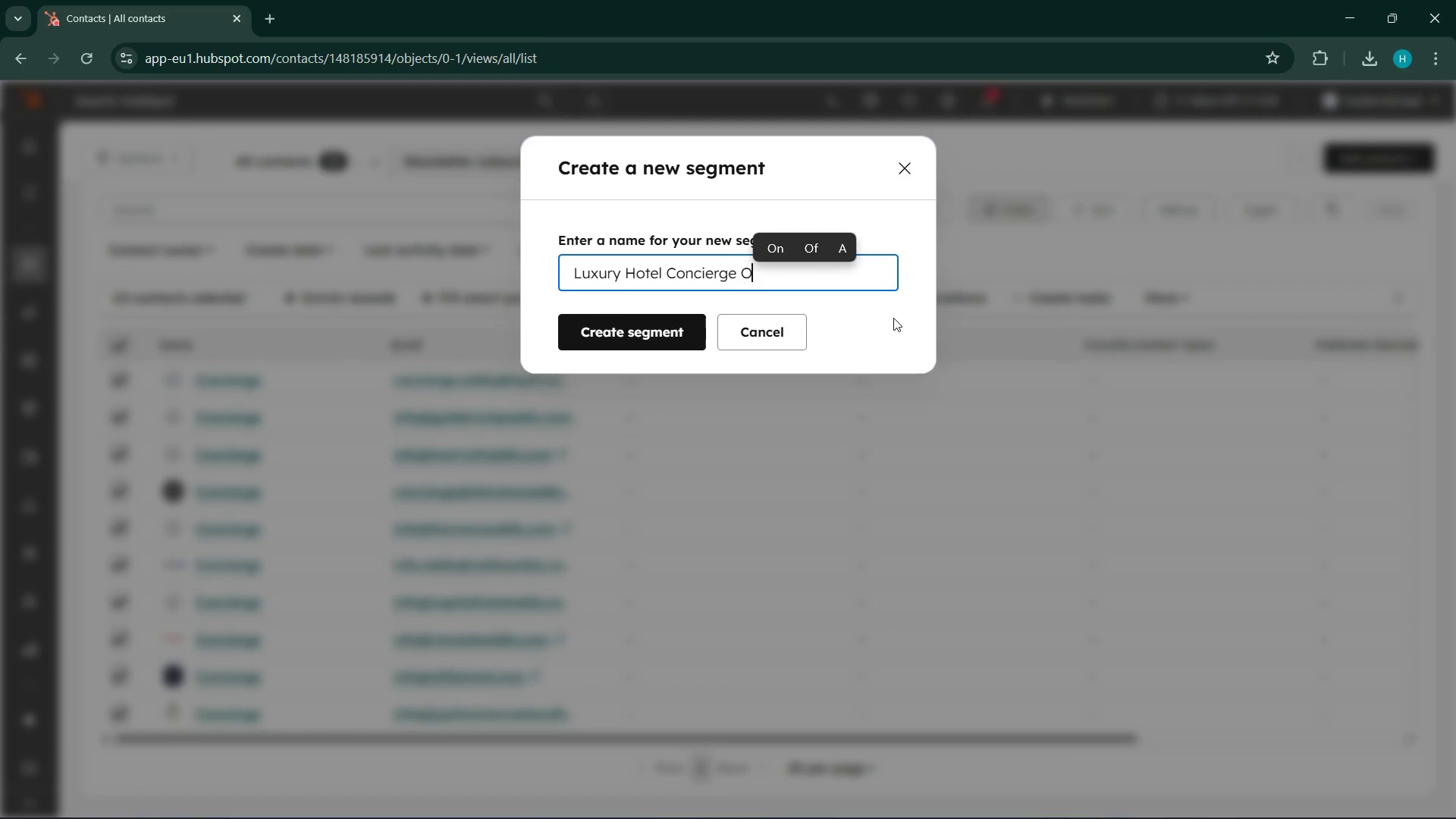 
type(utreach)
 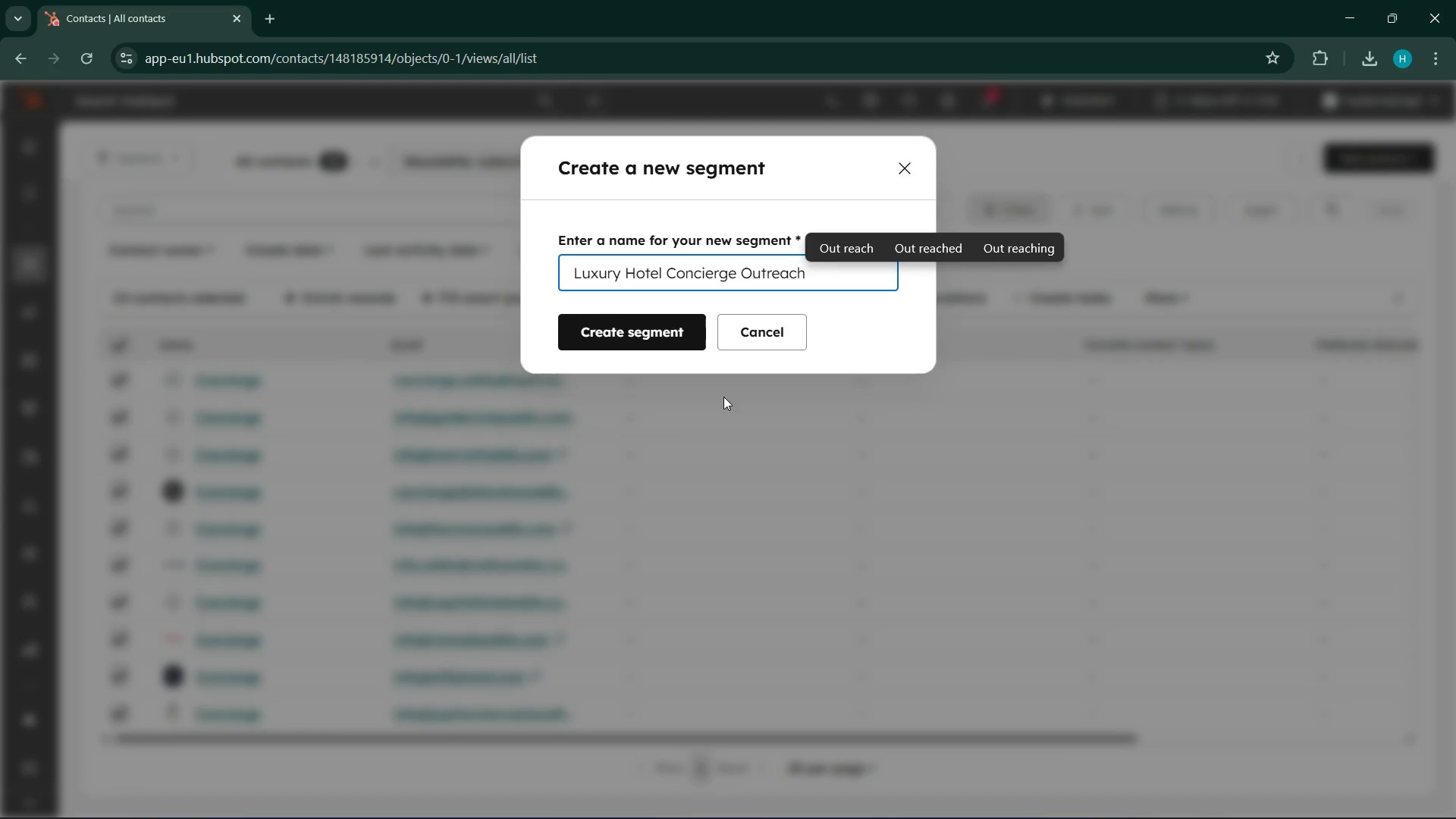 
left_click([633, 350])
 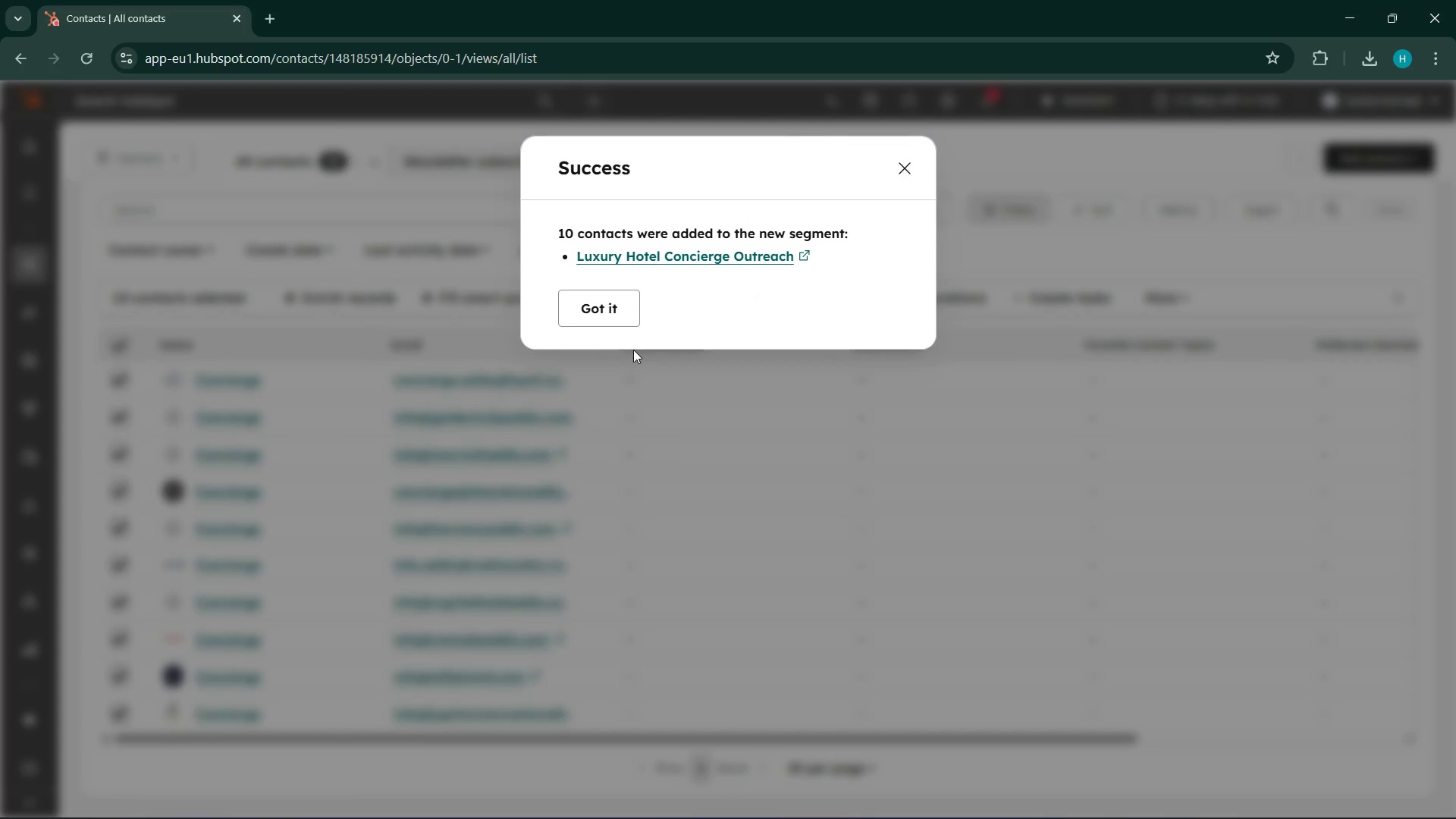 
left_click([617, 309])
 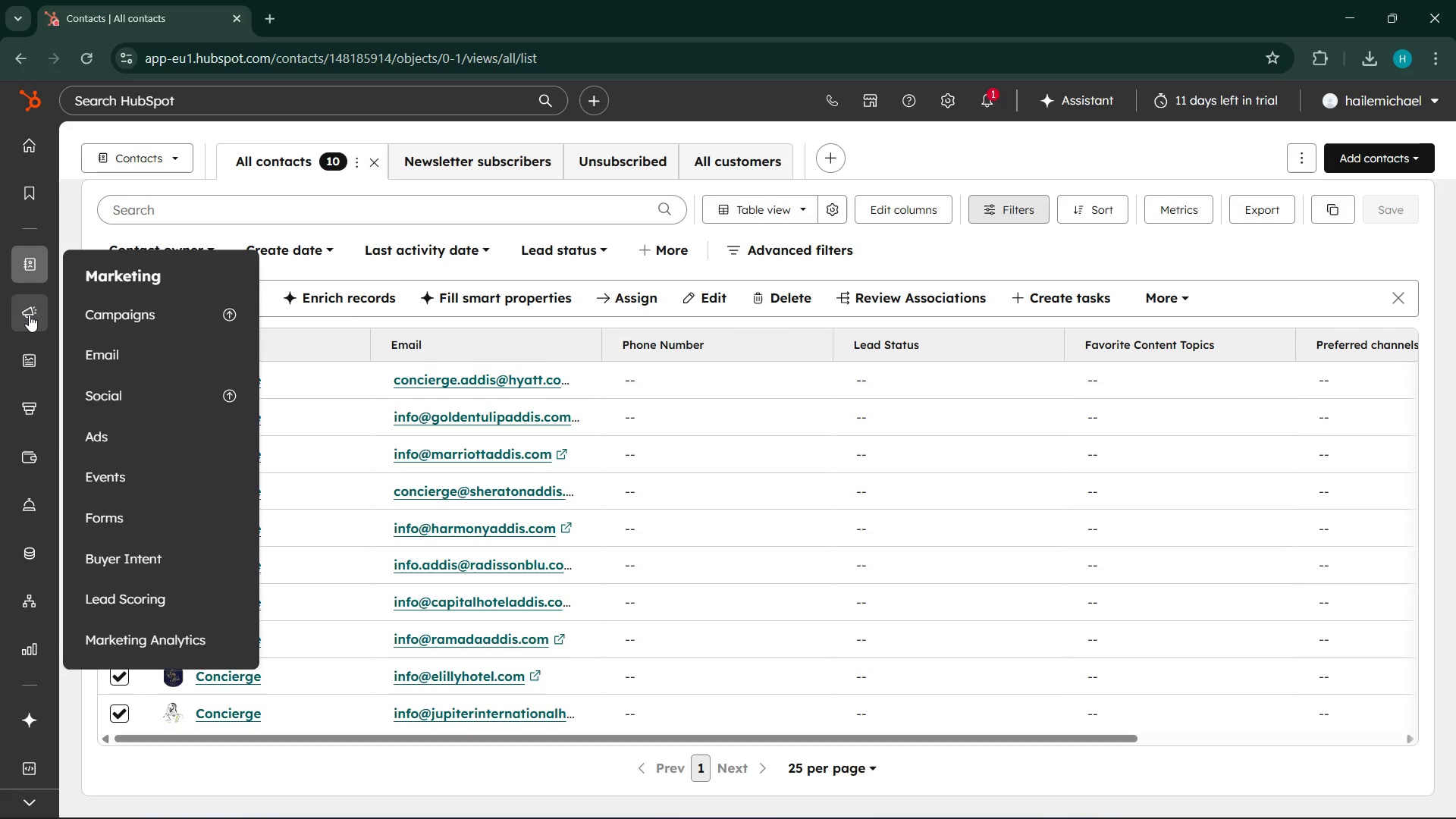 
wait(68.72)
 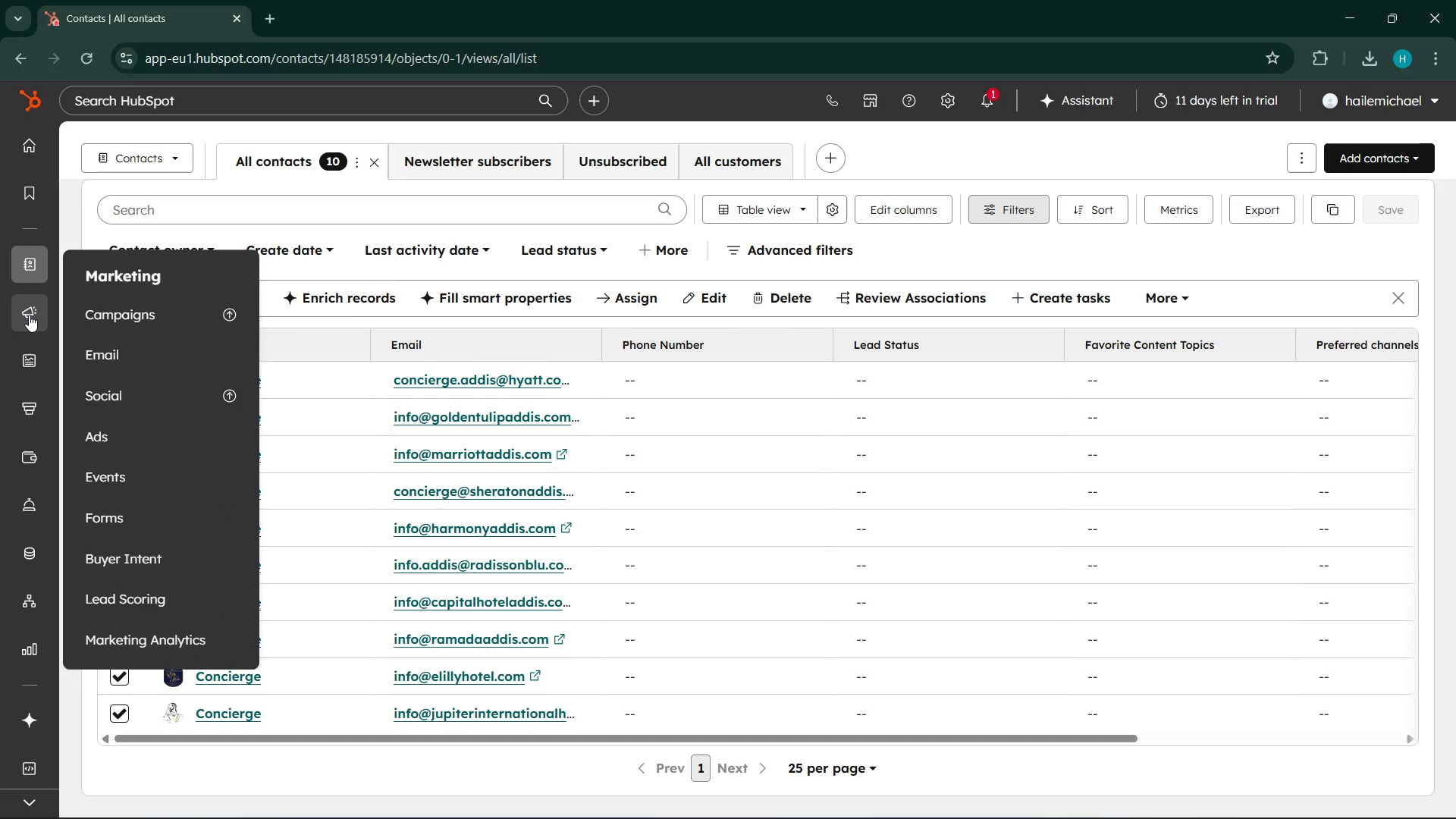 
left_click([133, 363])
 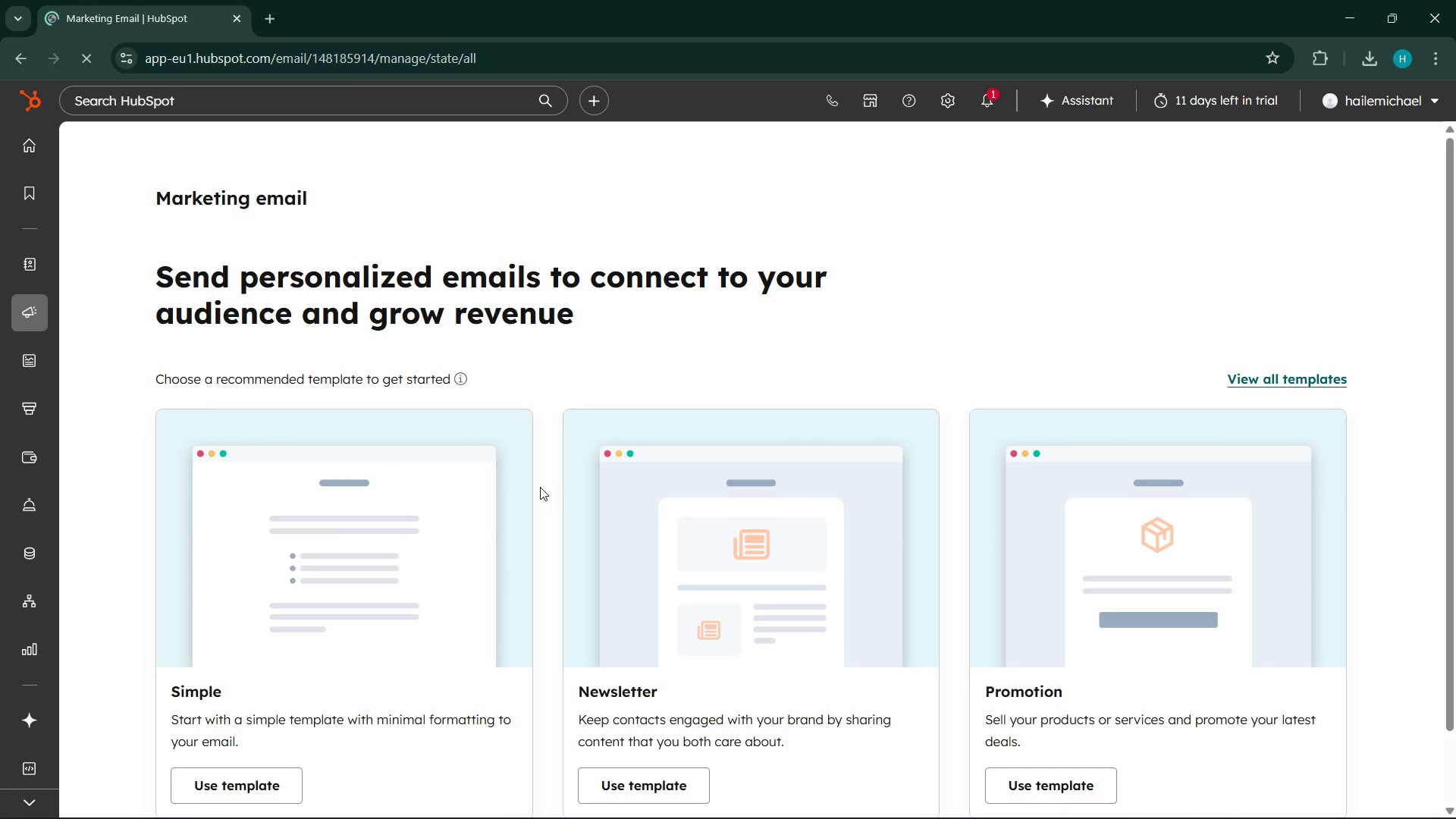 
scroll: coordinate [814, 454], scroll_direction: down, amount: 6.0
 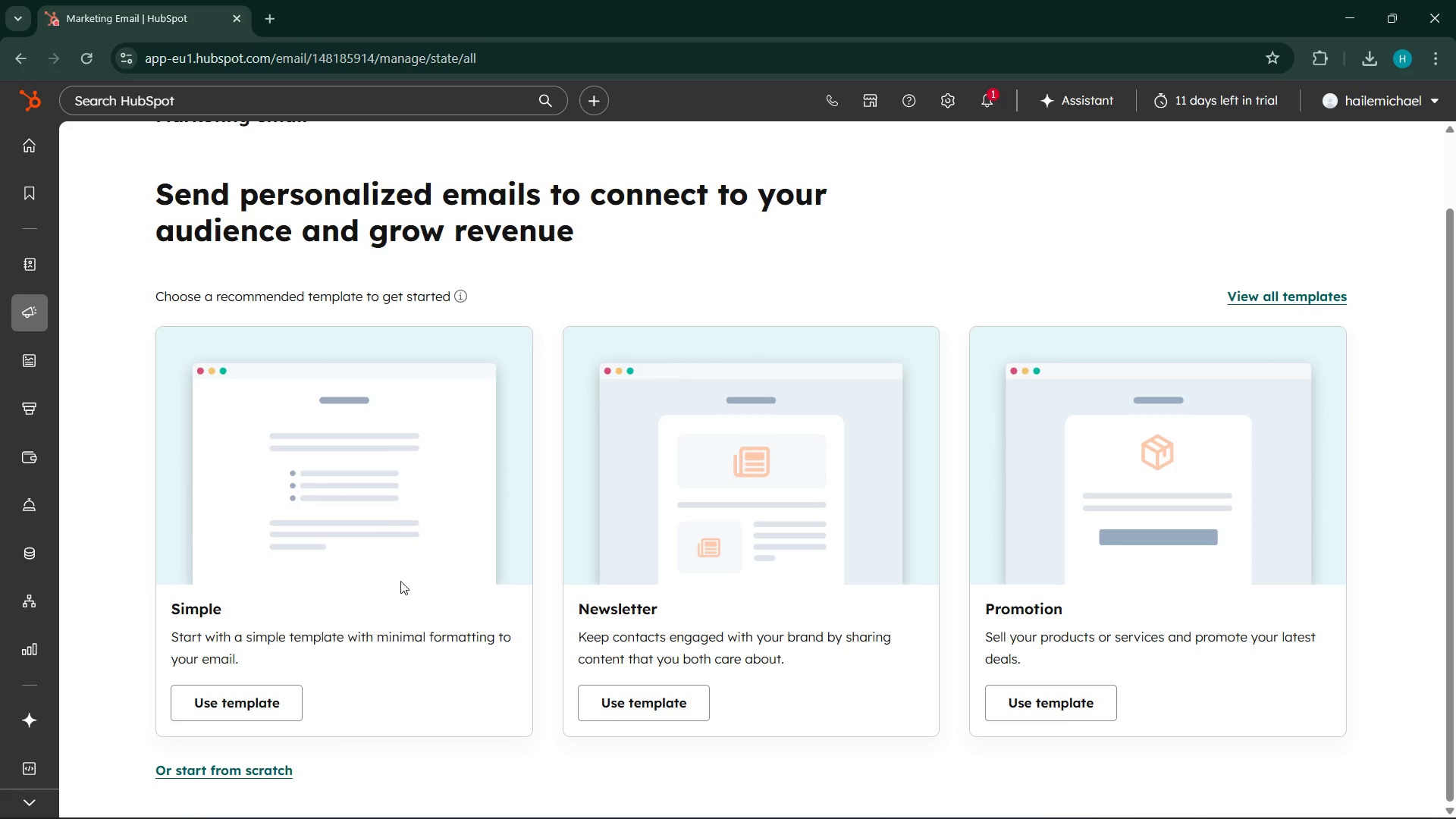 
scroll: coordinate [373, 516], scroll_direction: up, amount: 3.0
 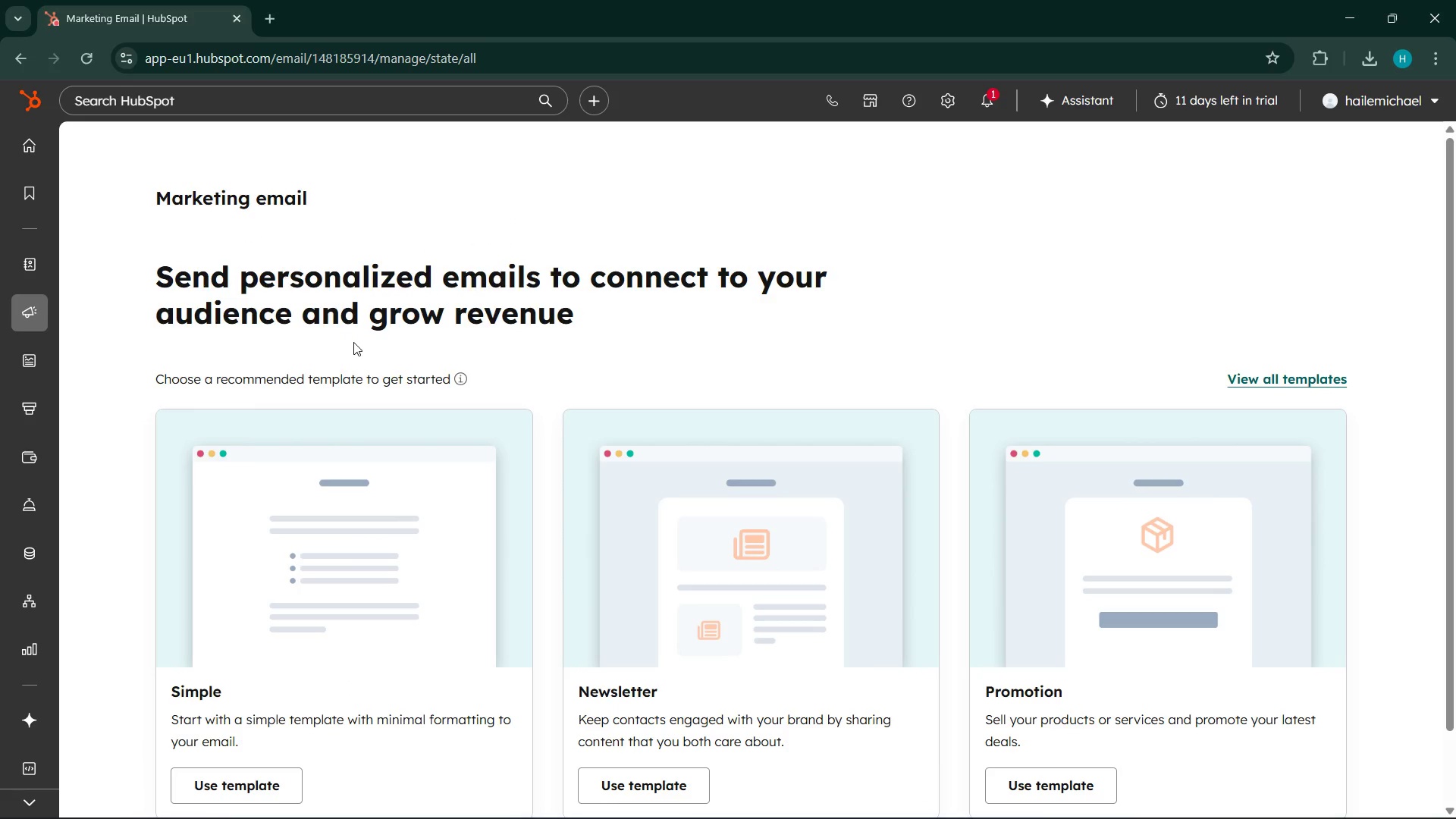 
scroll: coordinate [936, 632], scroll_direction: down, amount: 3.0
 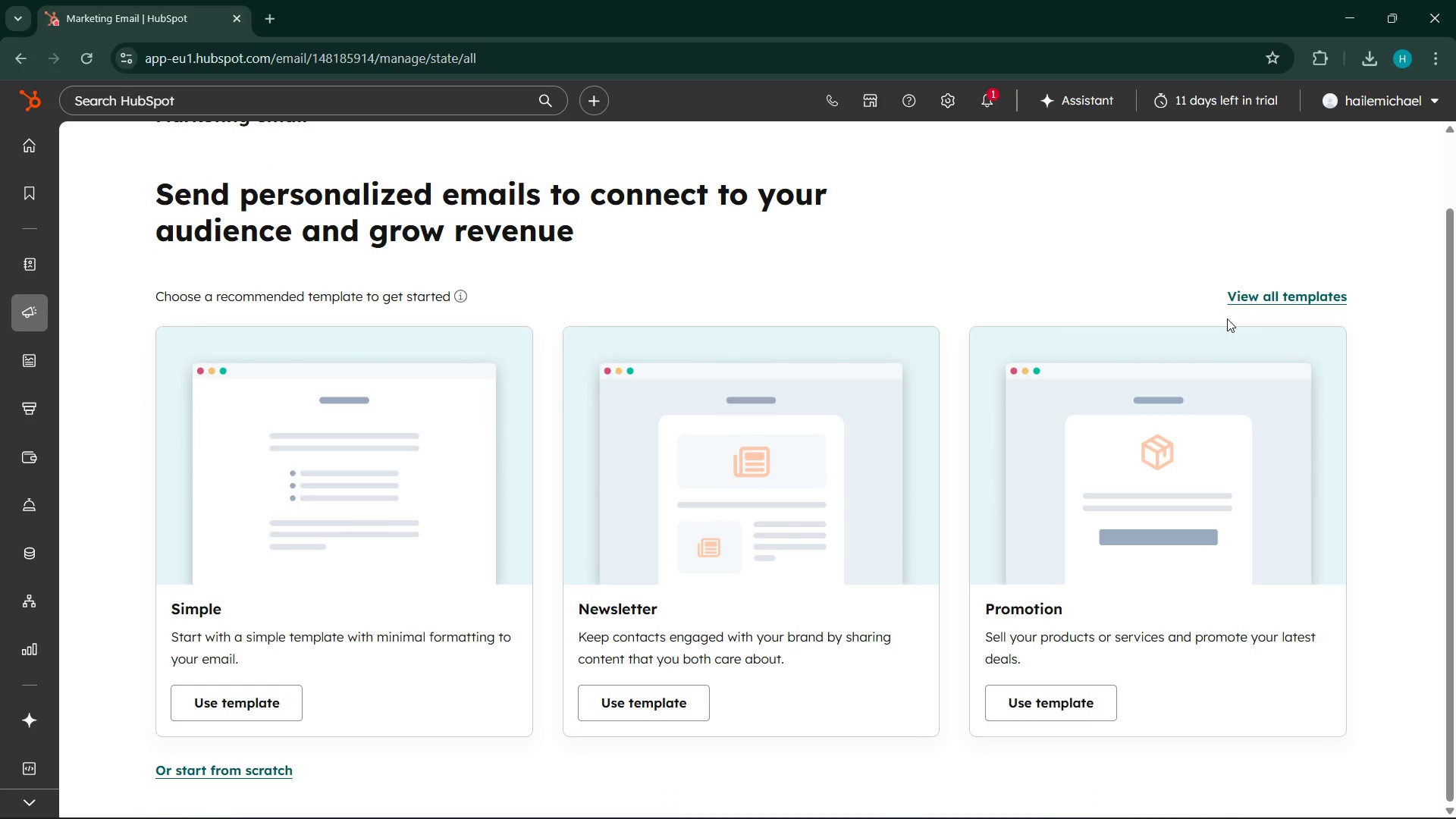 
wait(7.25)
 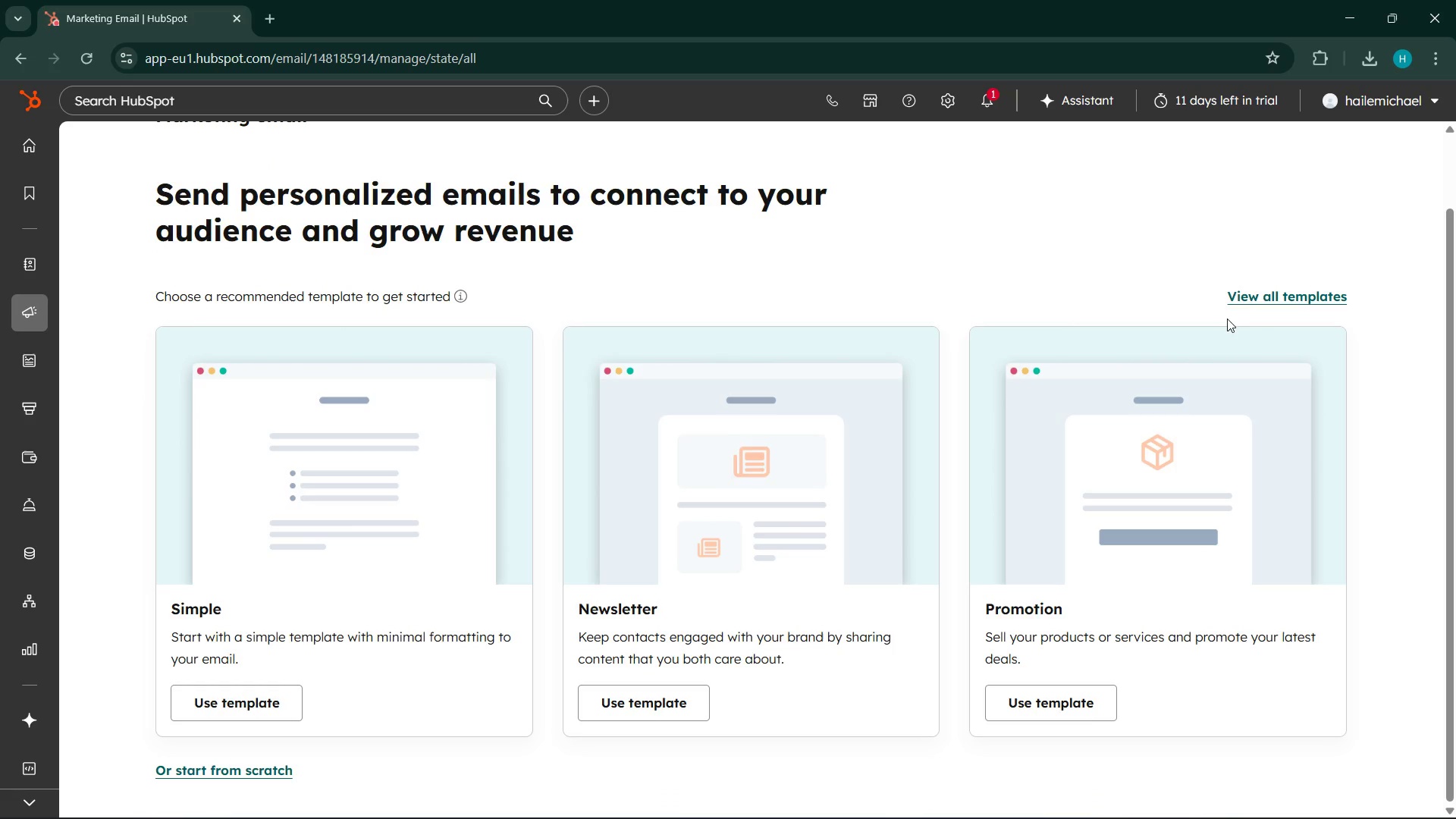 
scroll: coordinate [214, 754], scroll_direction: down, amount: 5.0
 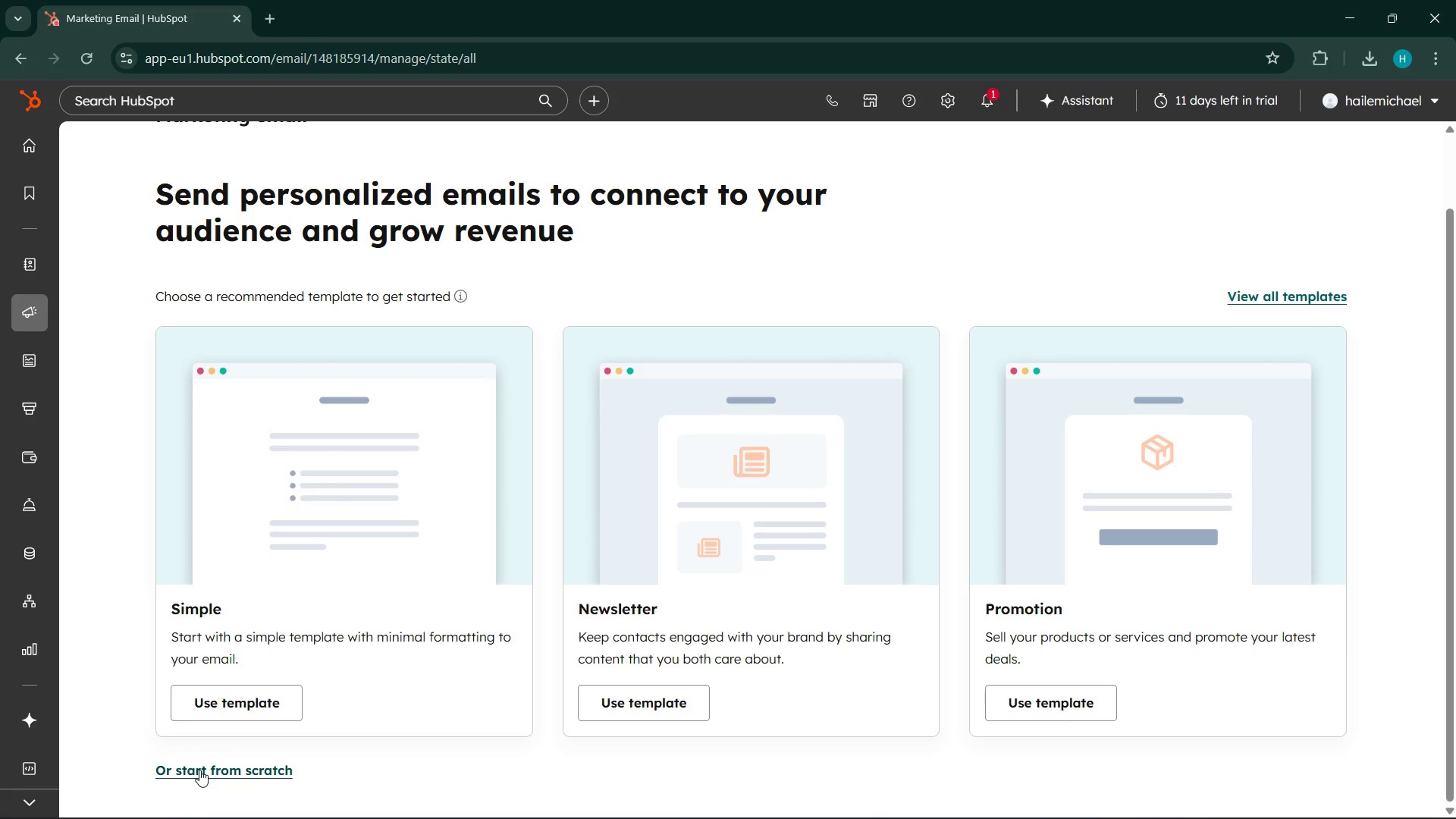 
left_click([199, 770])
 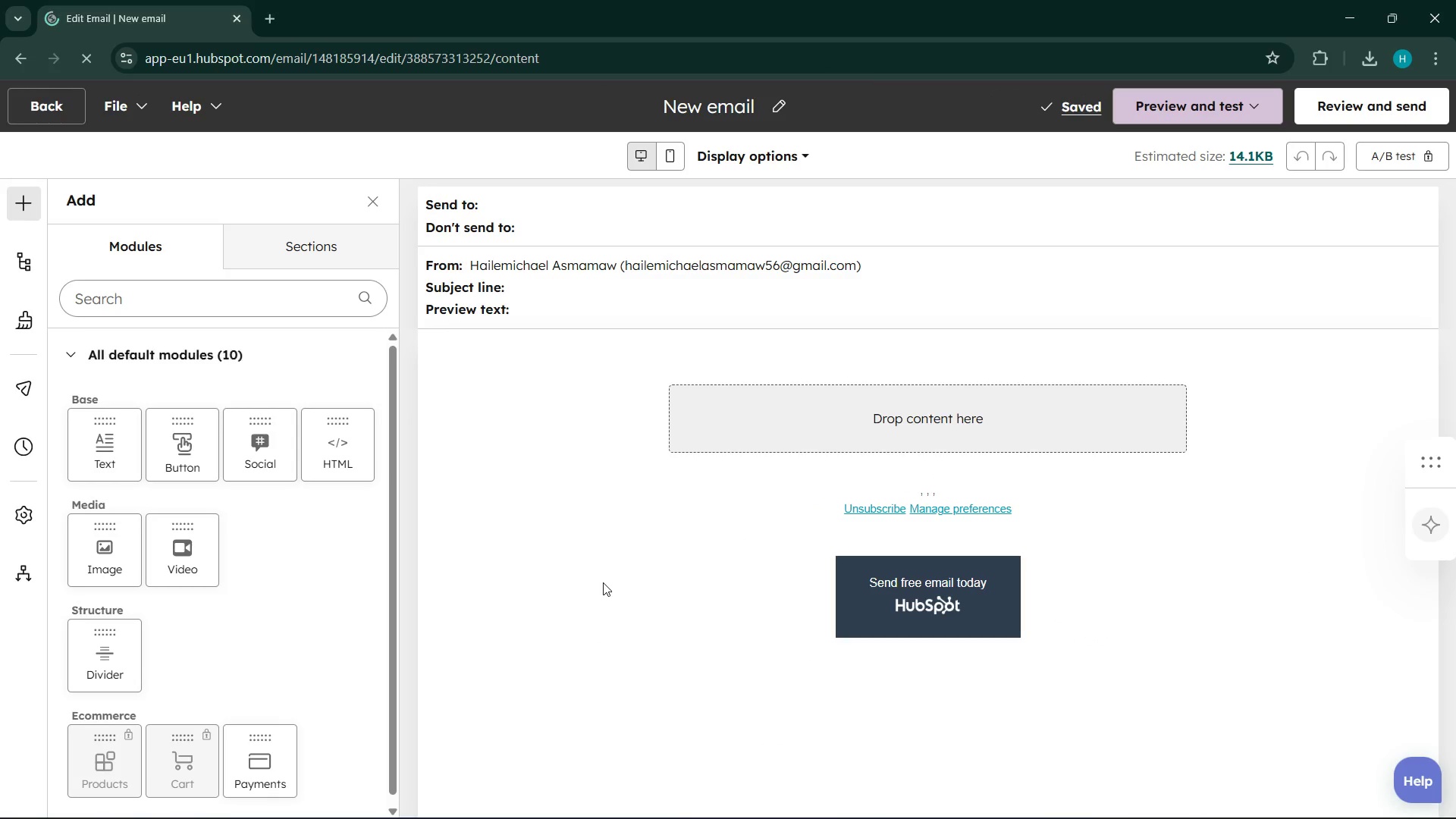 
wait(7.18)
 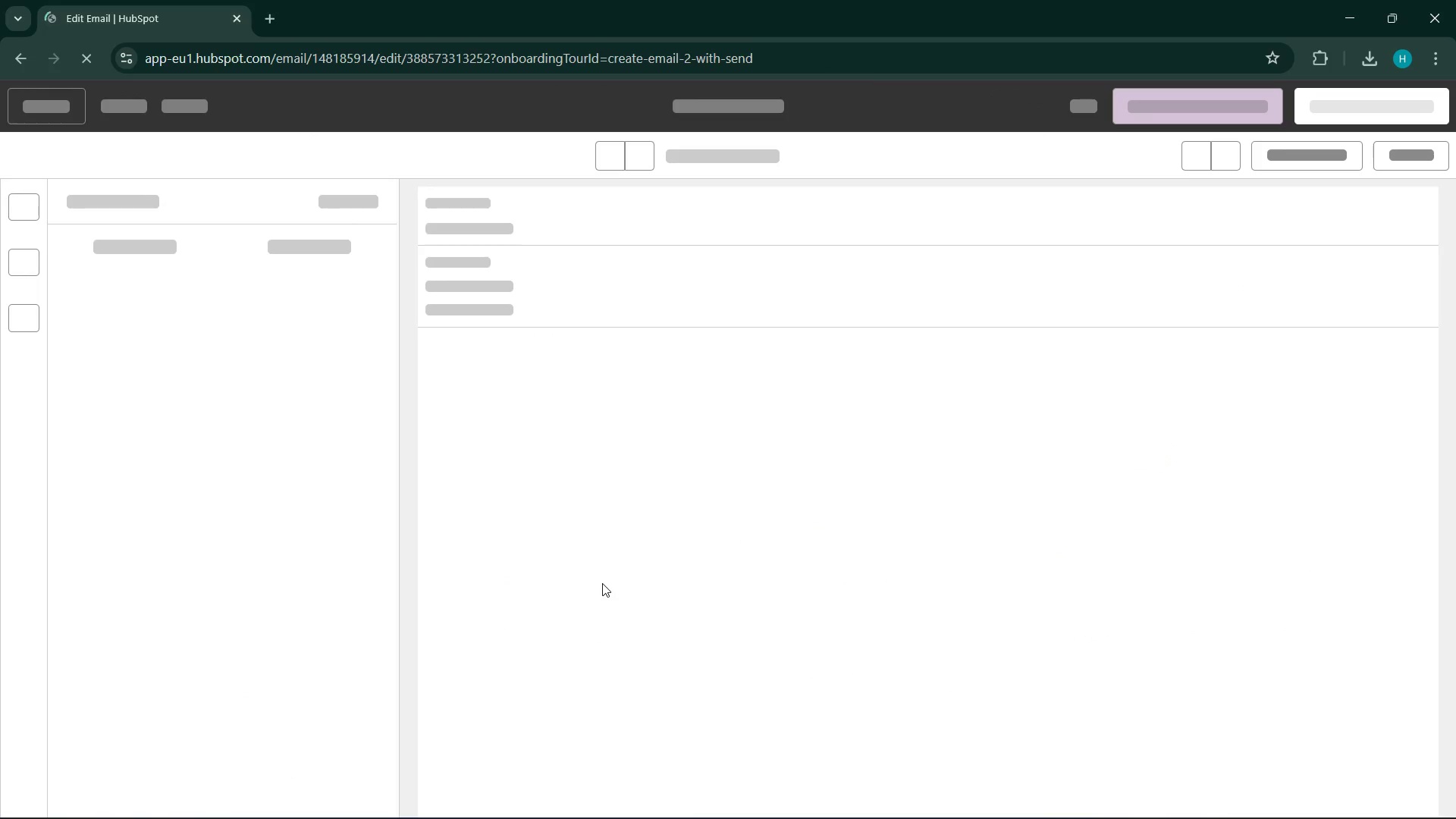 
mouse_move([473, 472])
 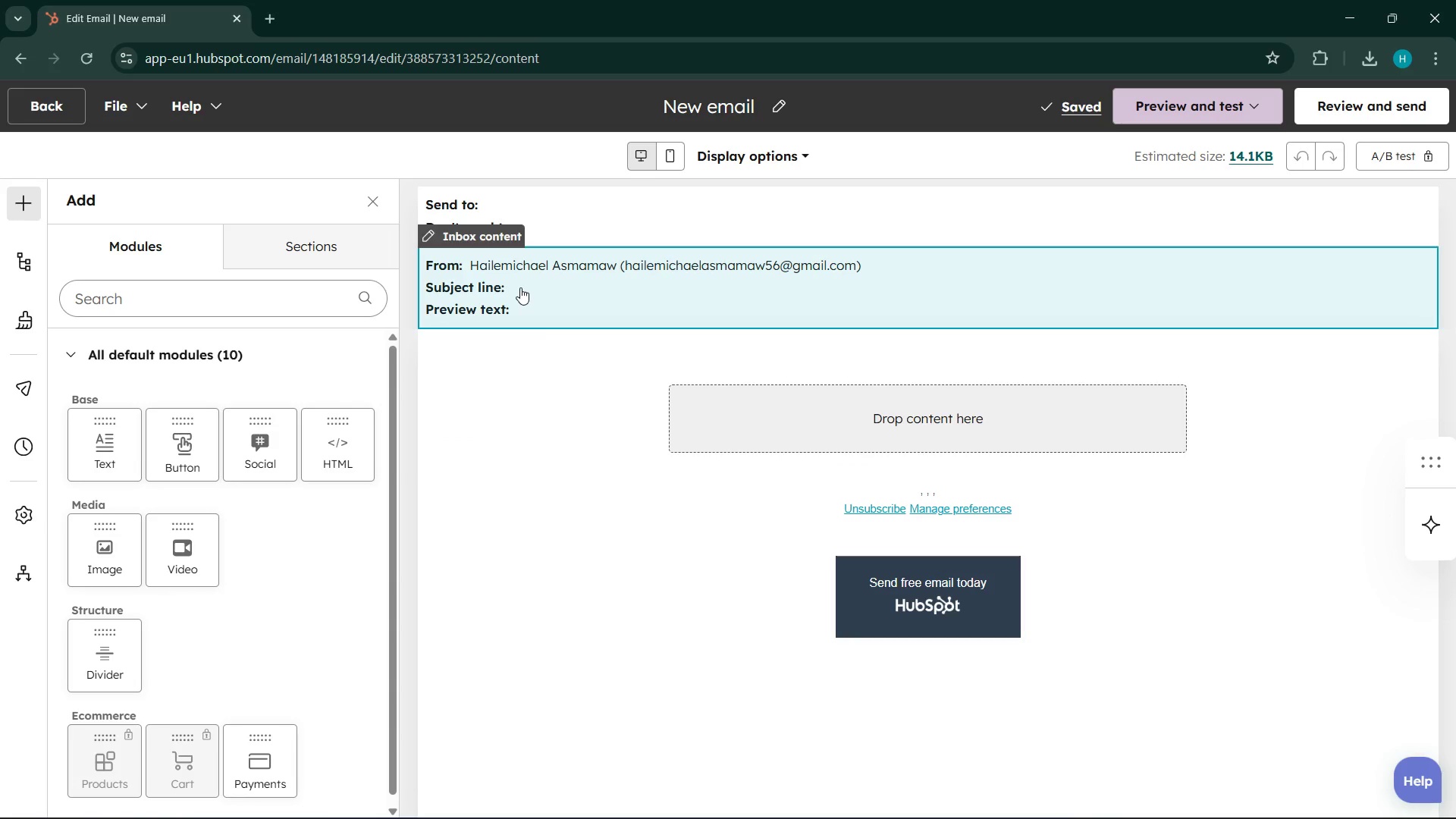 
double_click([520, 287])
 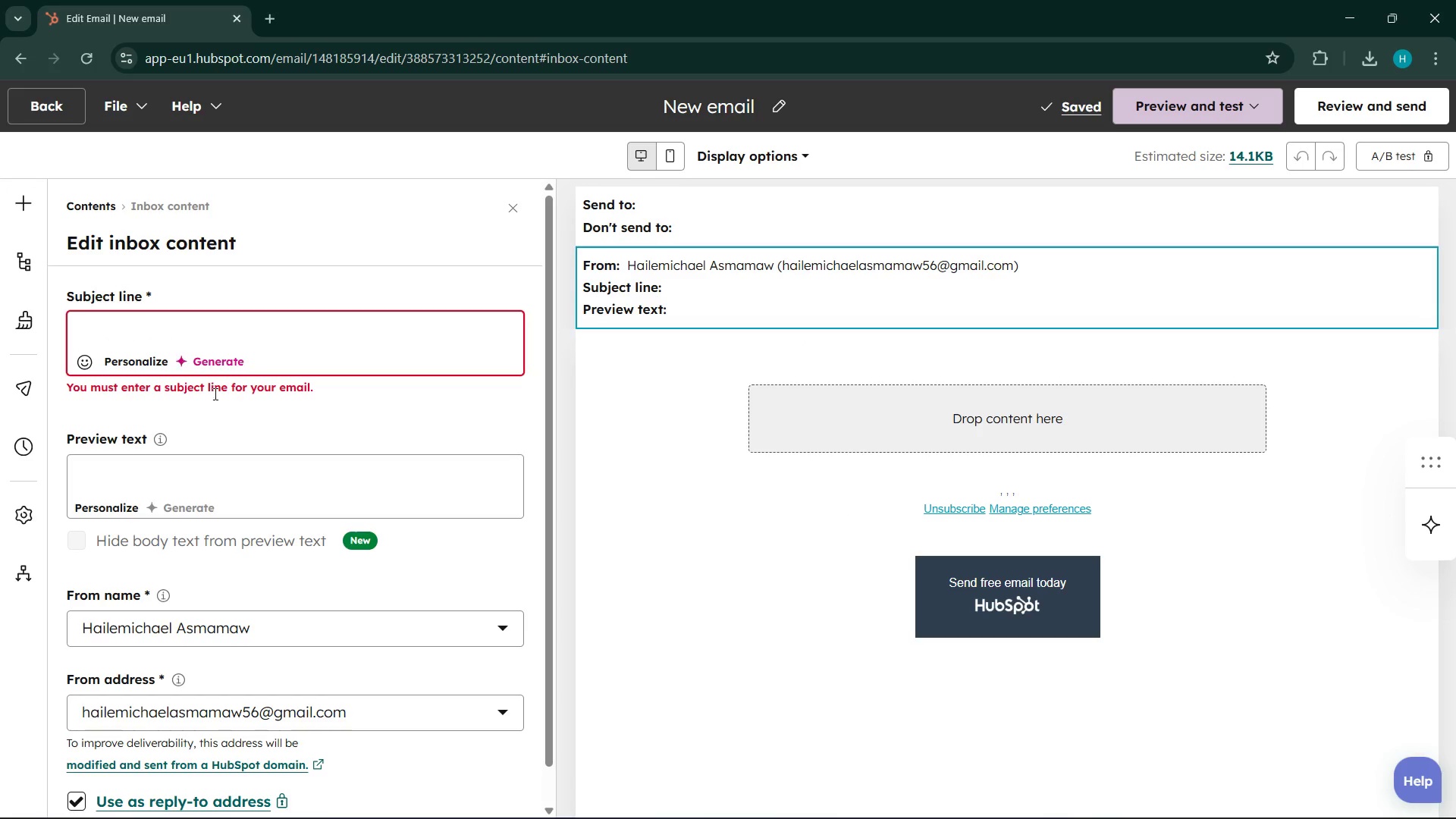 
left_click([183, 325])
 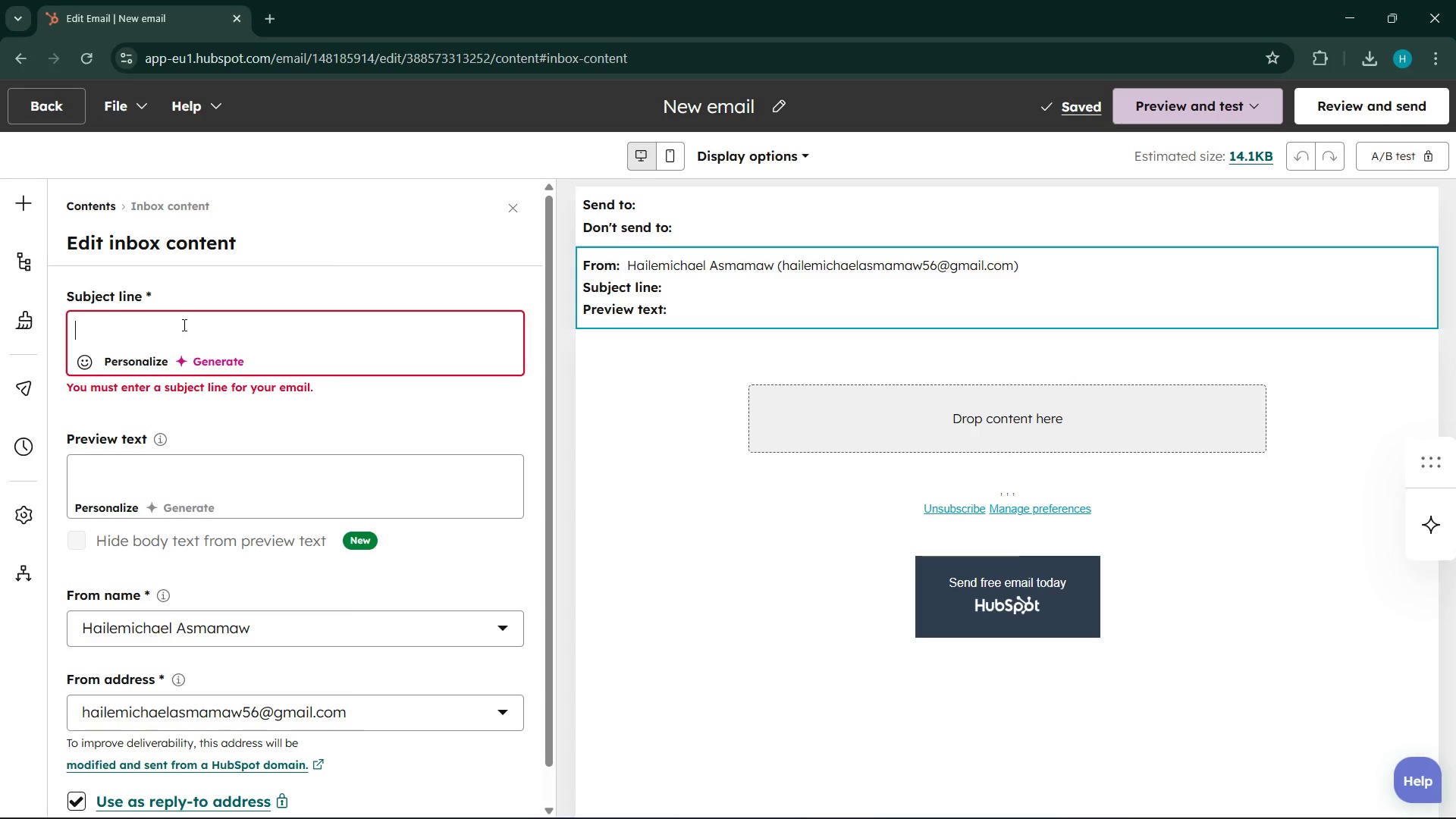 
wait(24.45)
 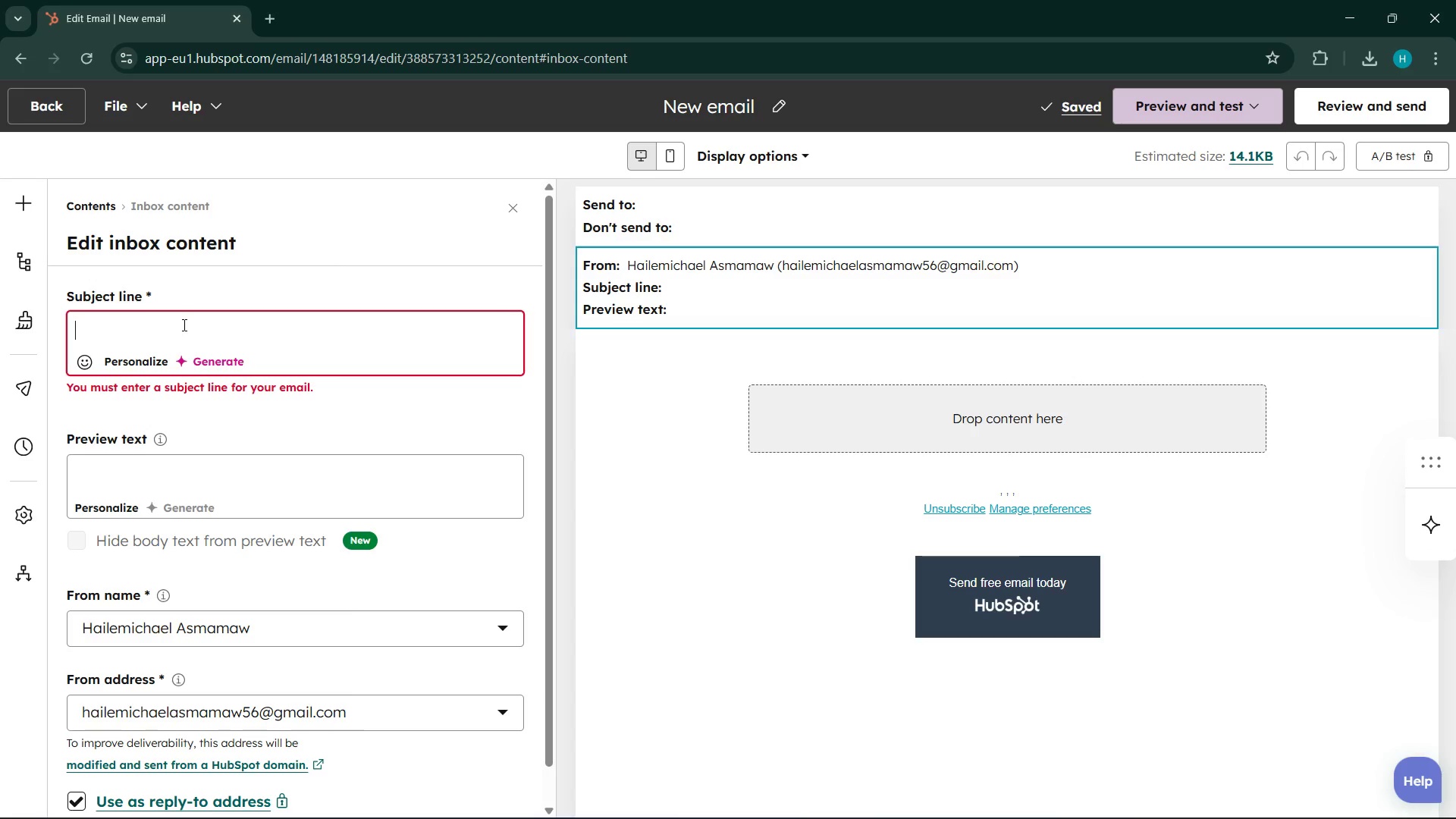 
left_click([162, 330])
 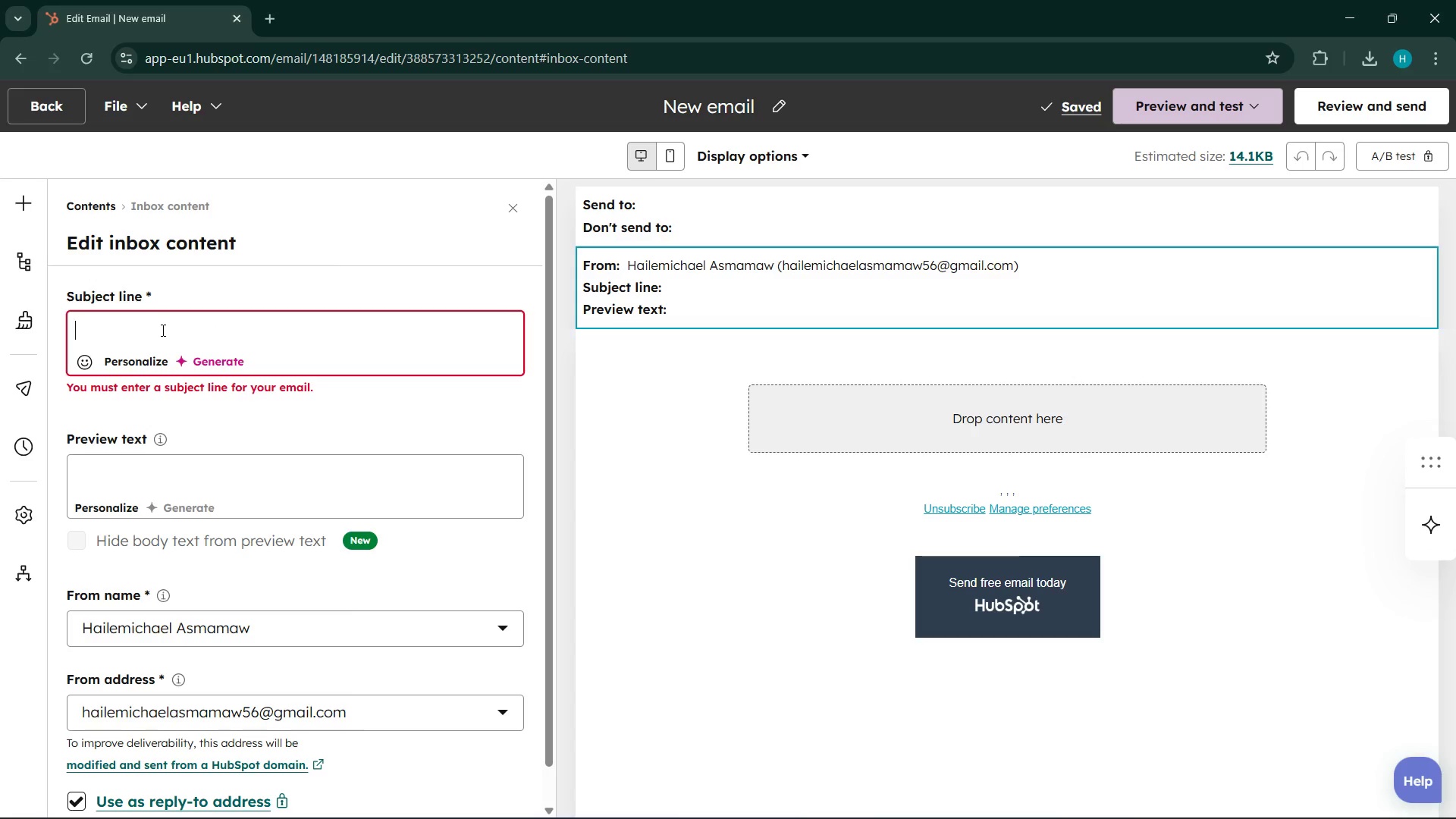 
type(a )
key(Backspace)
key(Backspace)
type(A Luxur)
key(Backspace)
type(ry )
 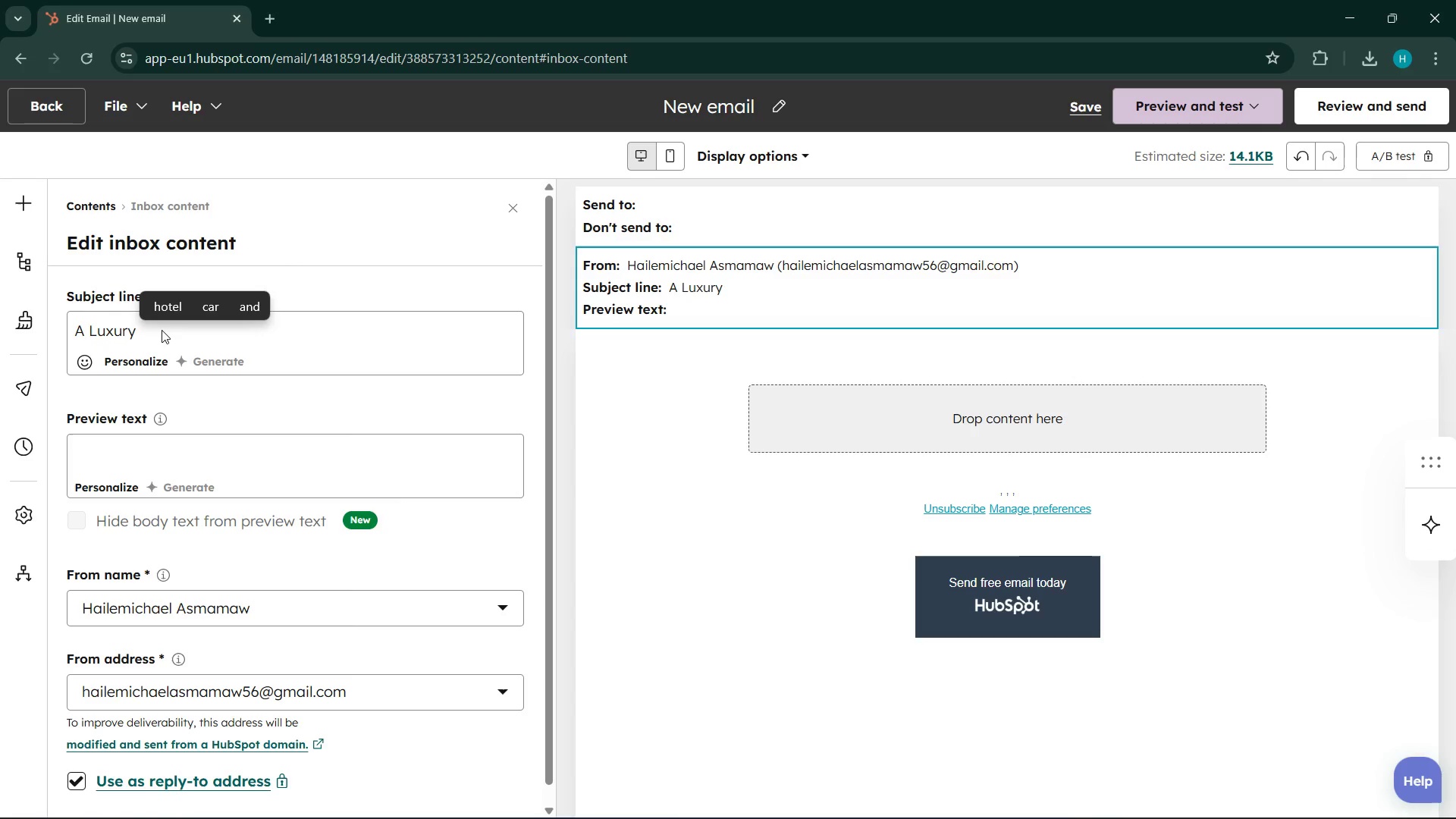 
key(Control+ControlLeft)
 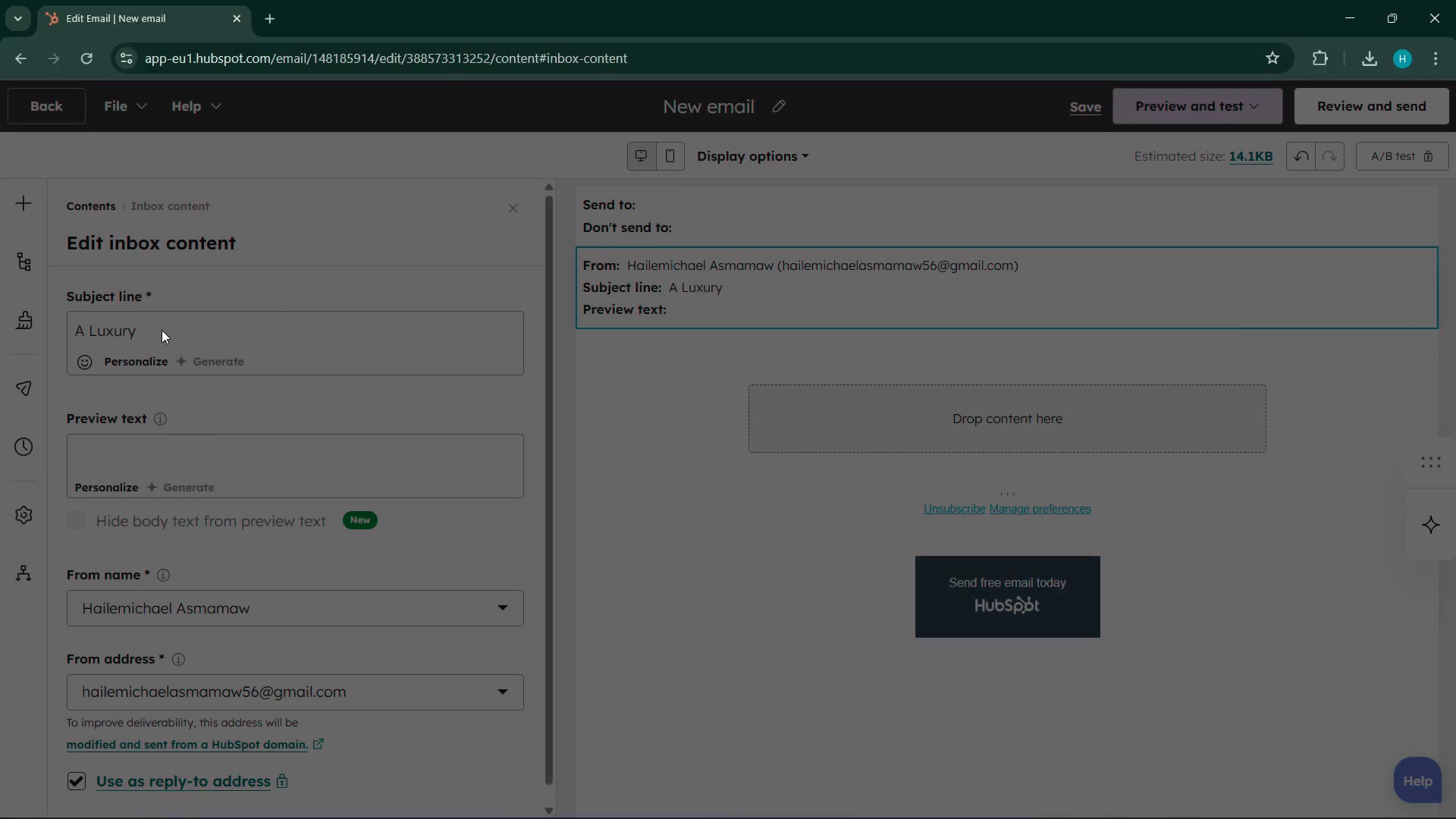 
key(Control+P)
 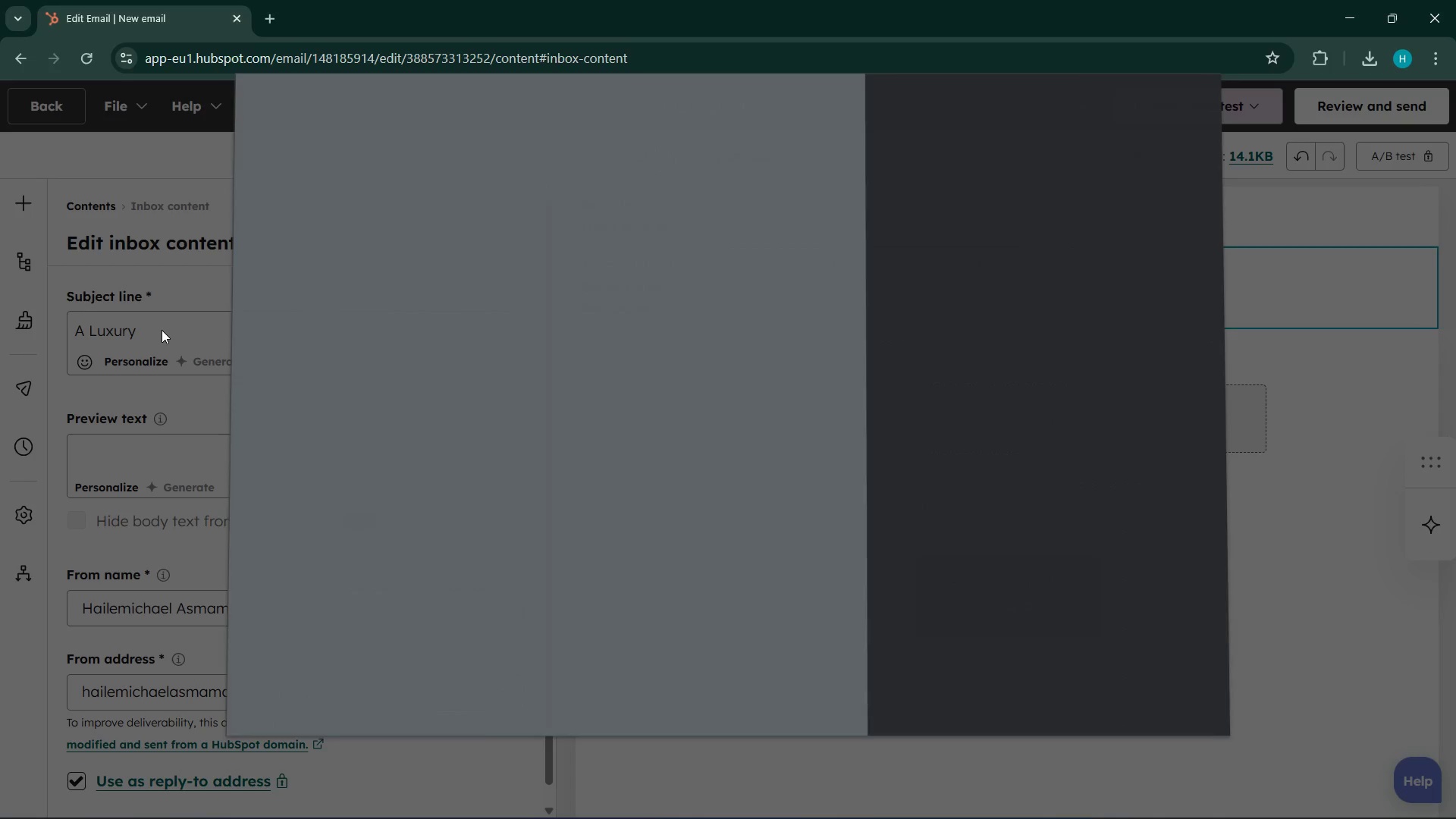 
key(I)
 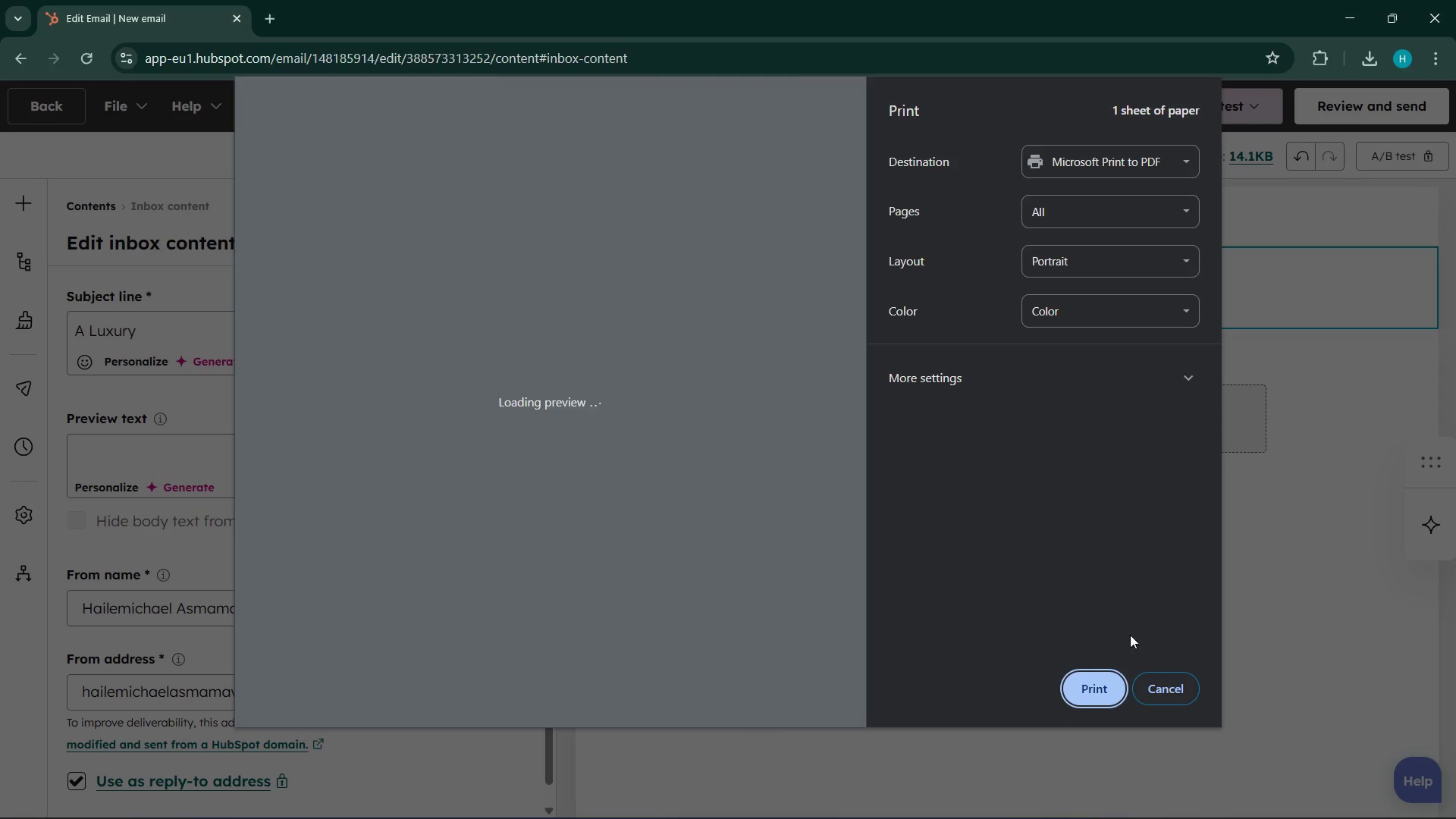 
left_click([1151, 695])
 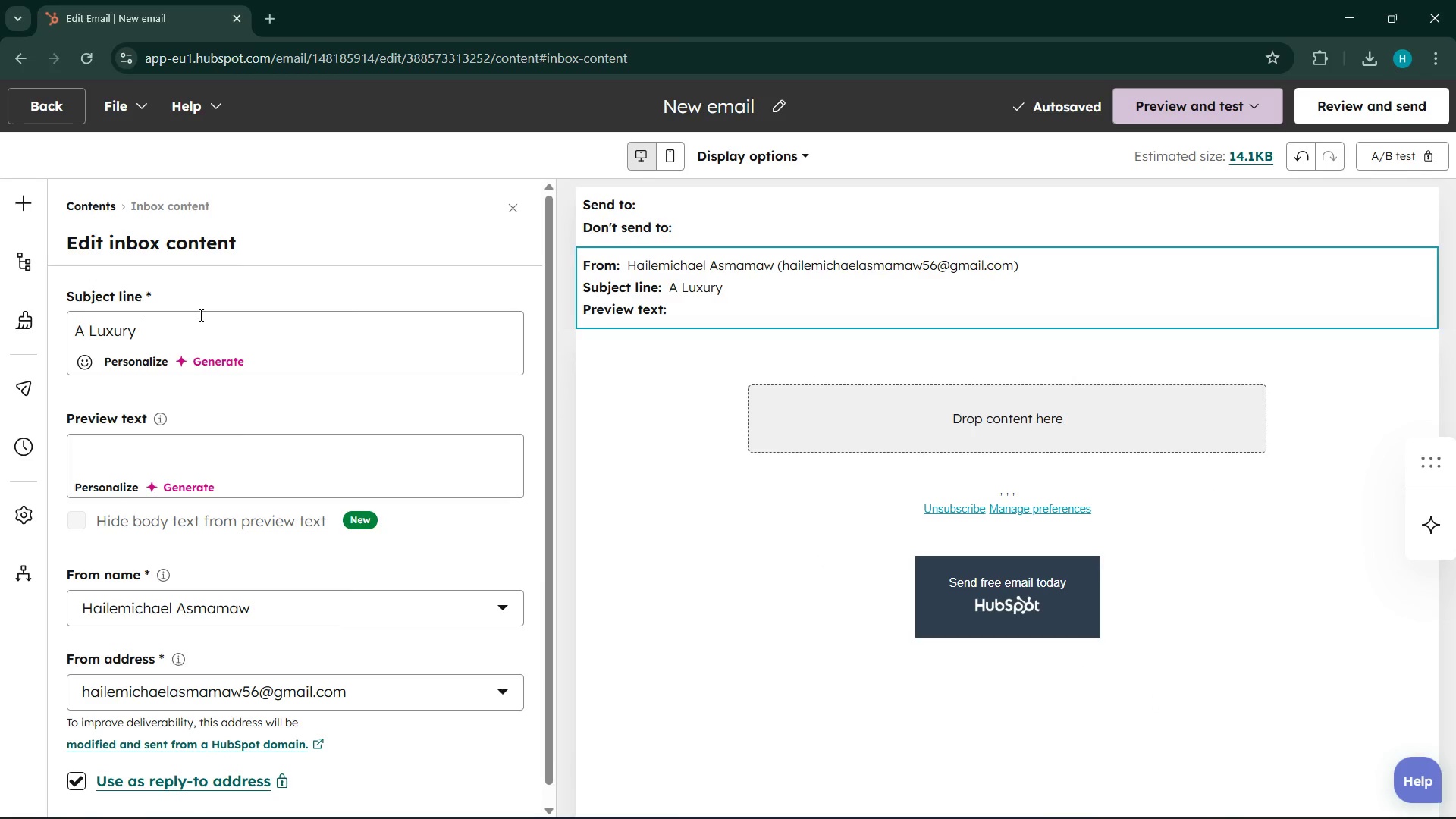 
type(Picnic Experi)
 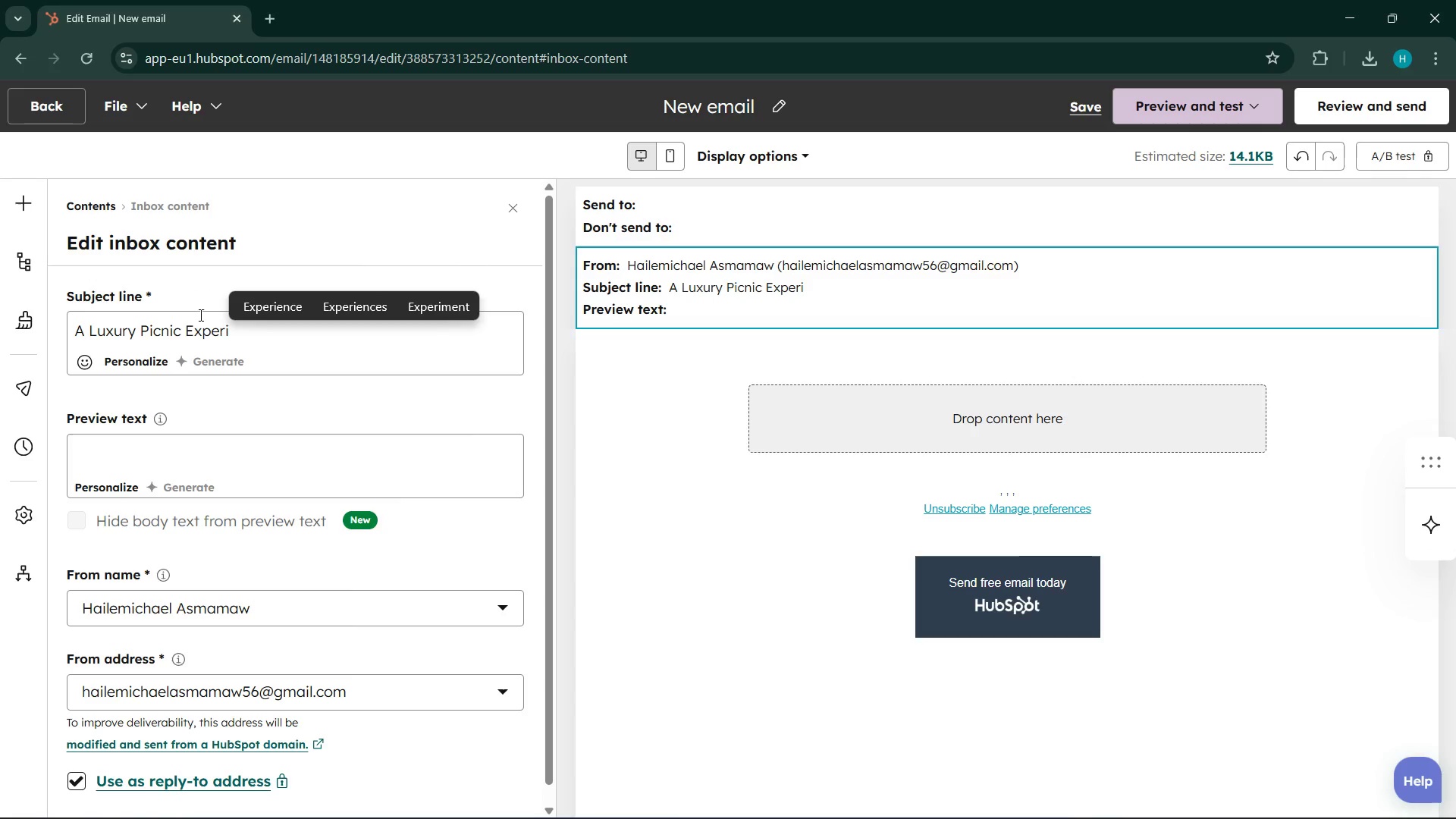 
left_click([281, 298])
 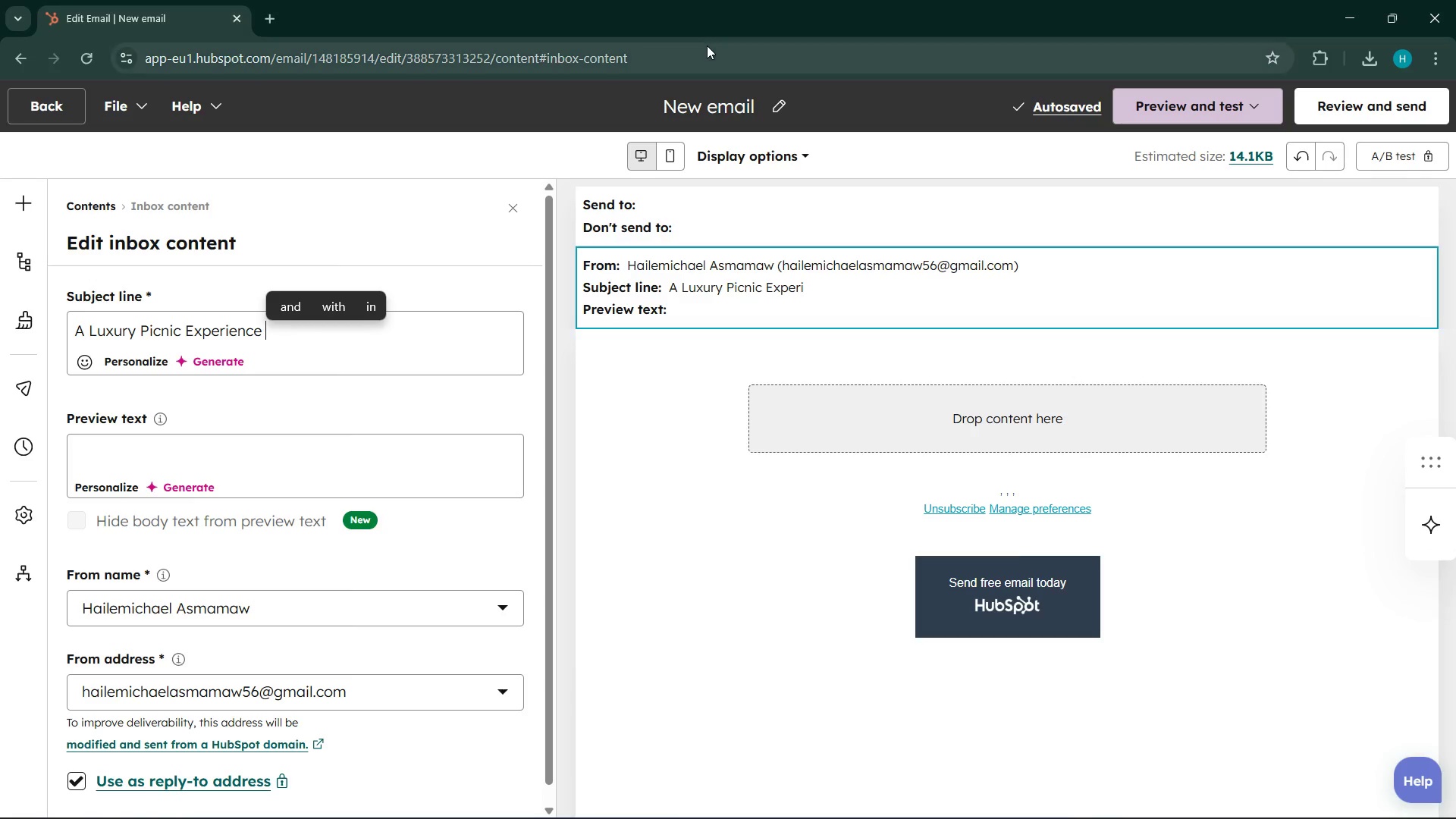 
wait(35.3)
 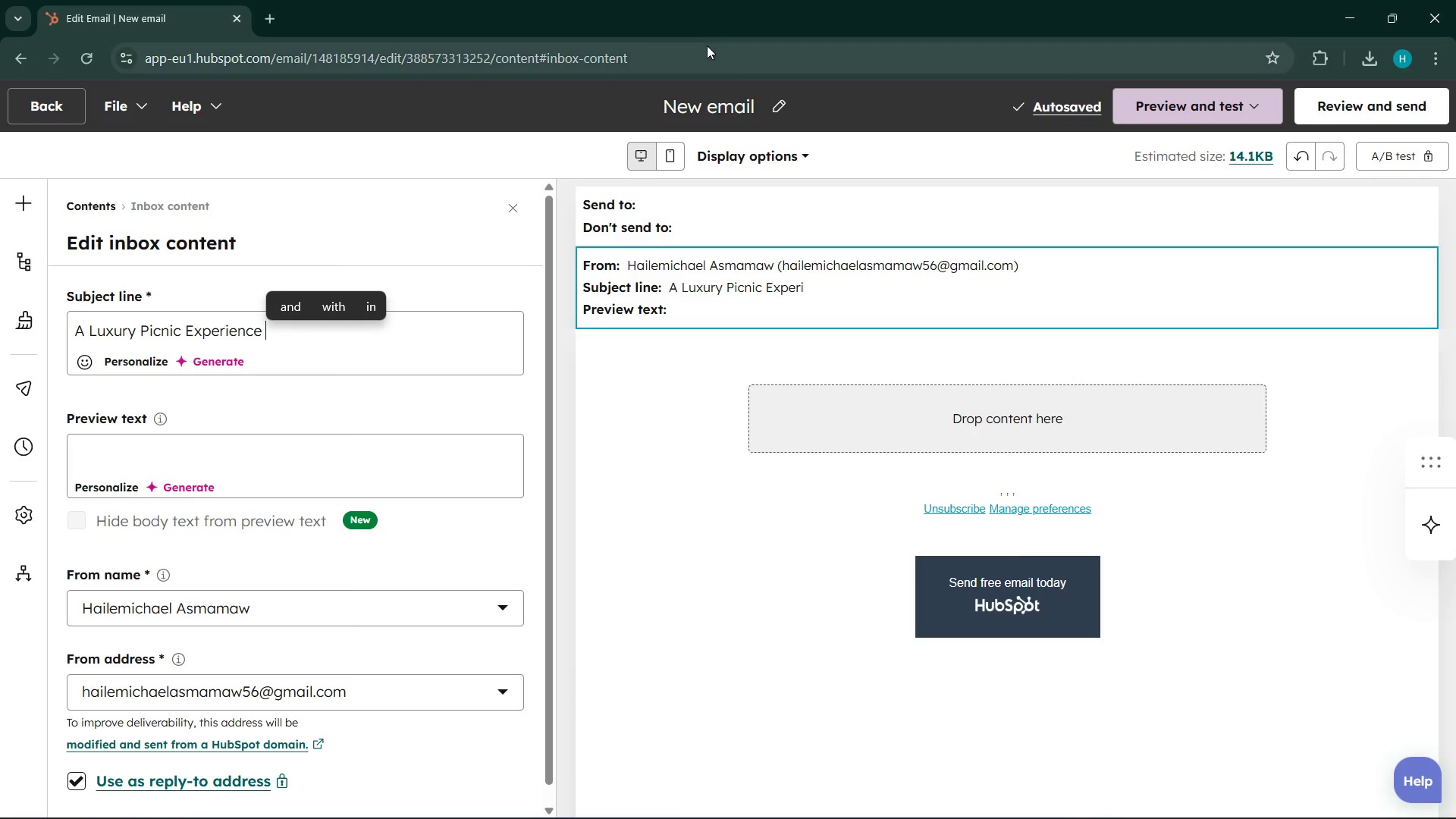 
left_click([491, 607])
 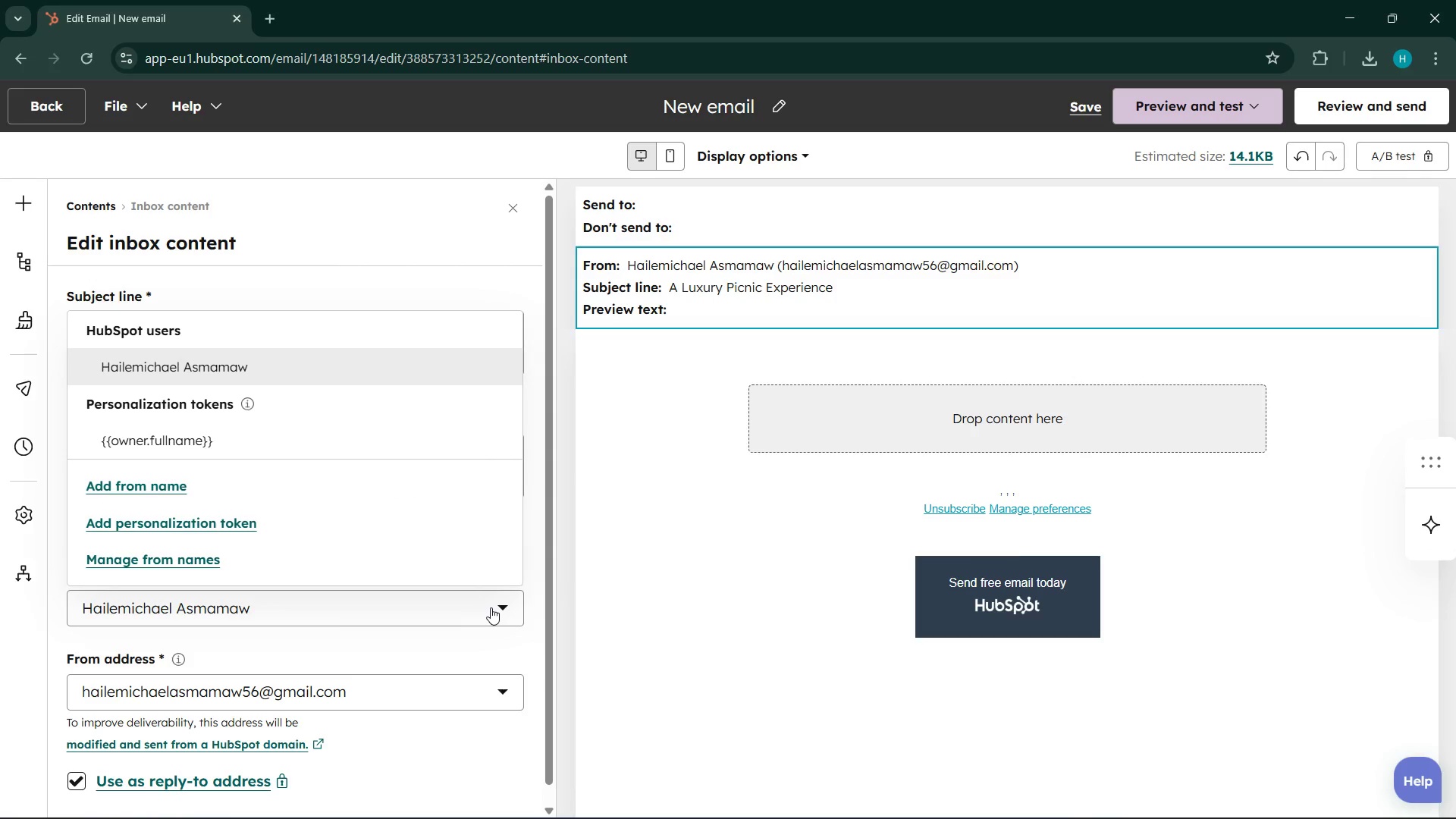 
left_click([491, 607])
 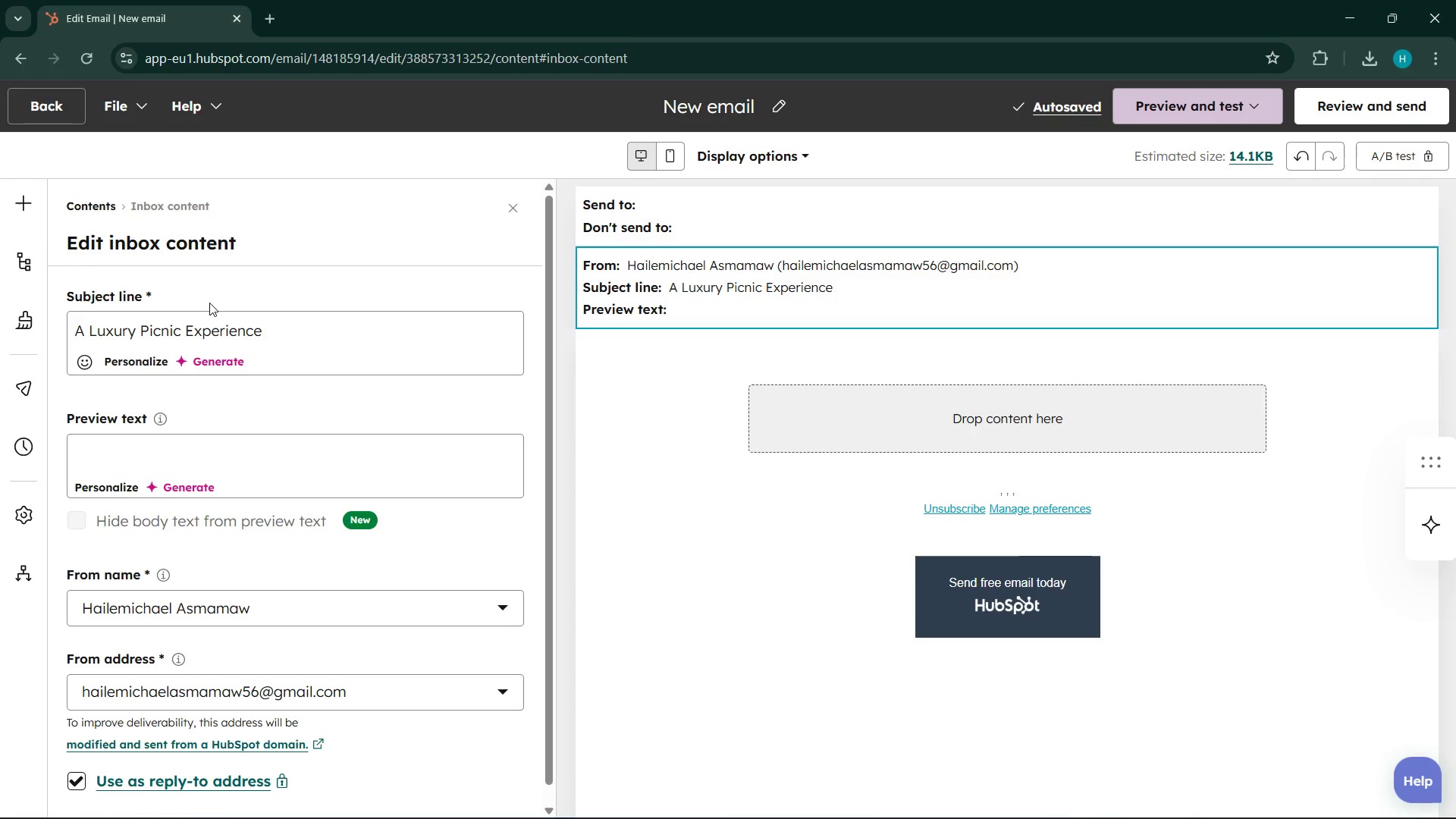 
left_click([287, 332])
 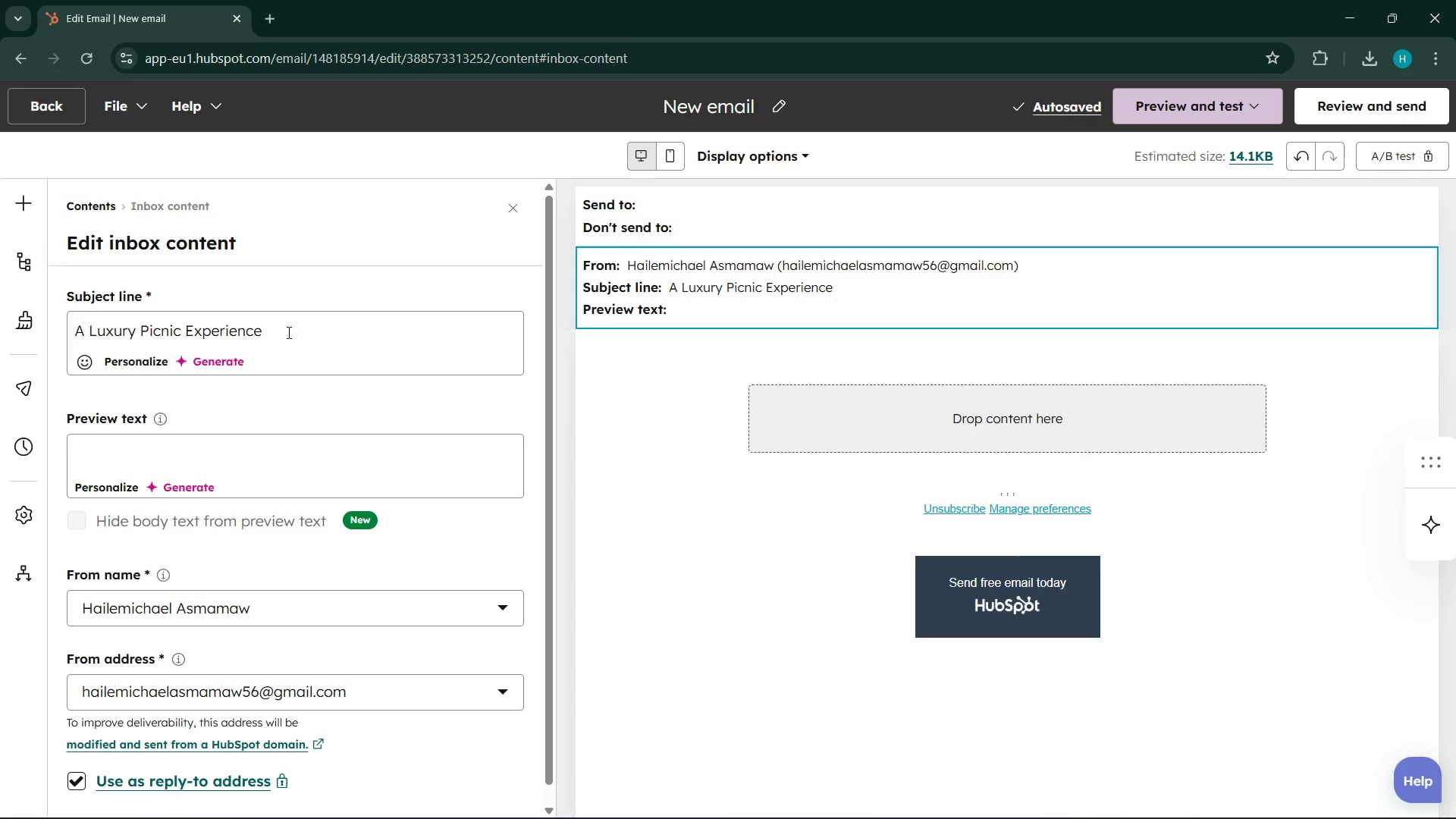 
type( For )
 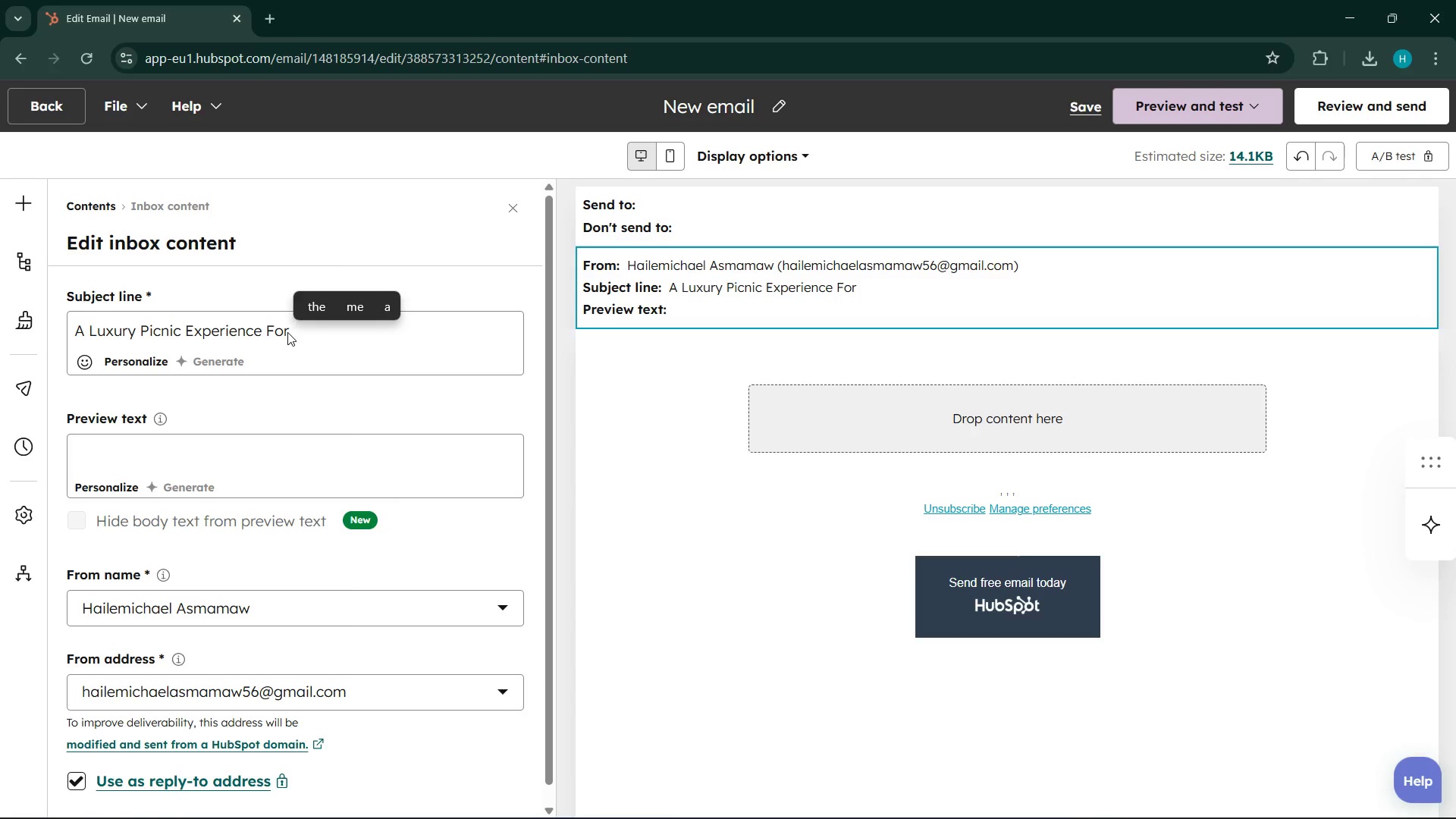 
wait(13.91)
 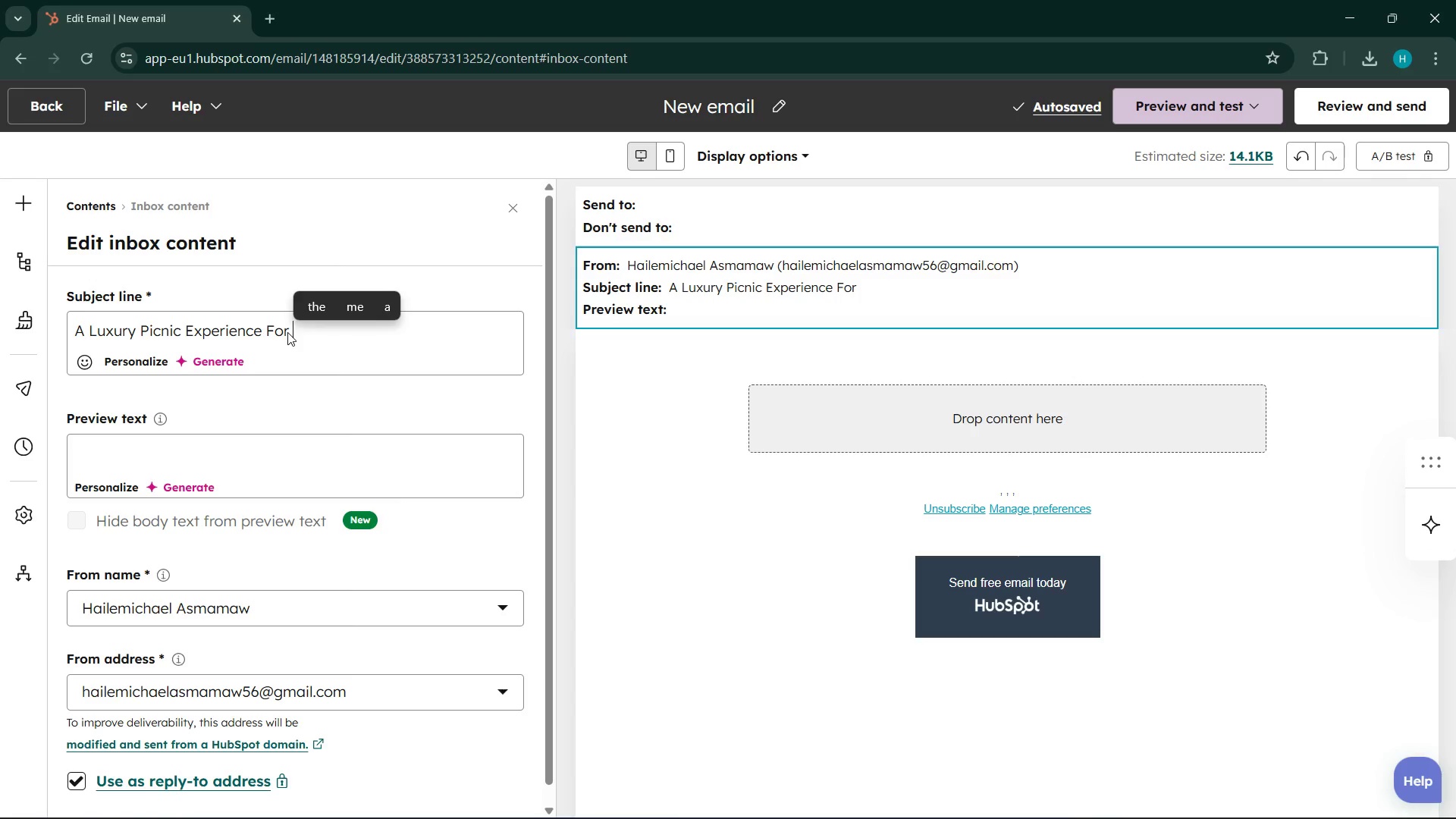 
left_click([1008, 813])